 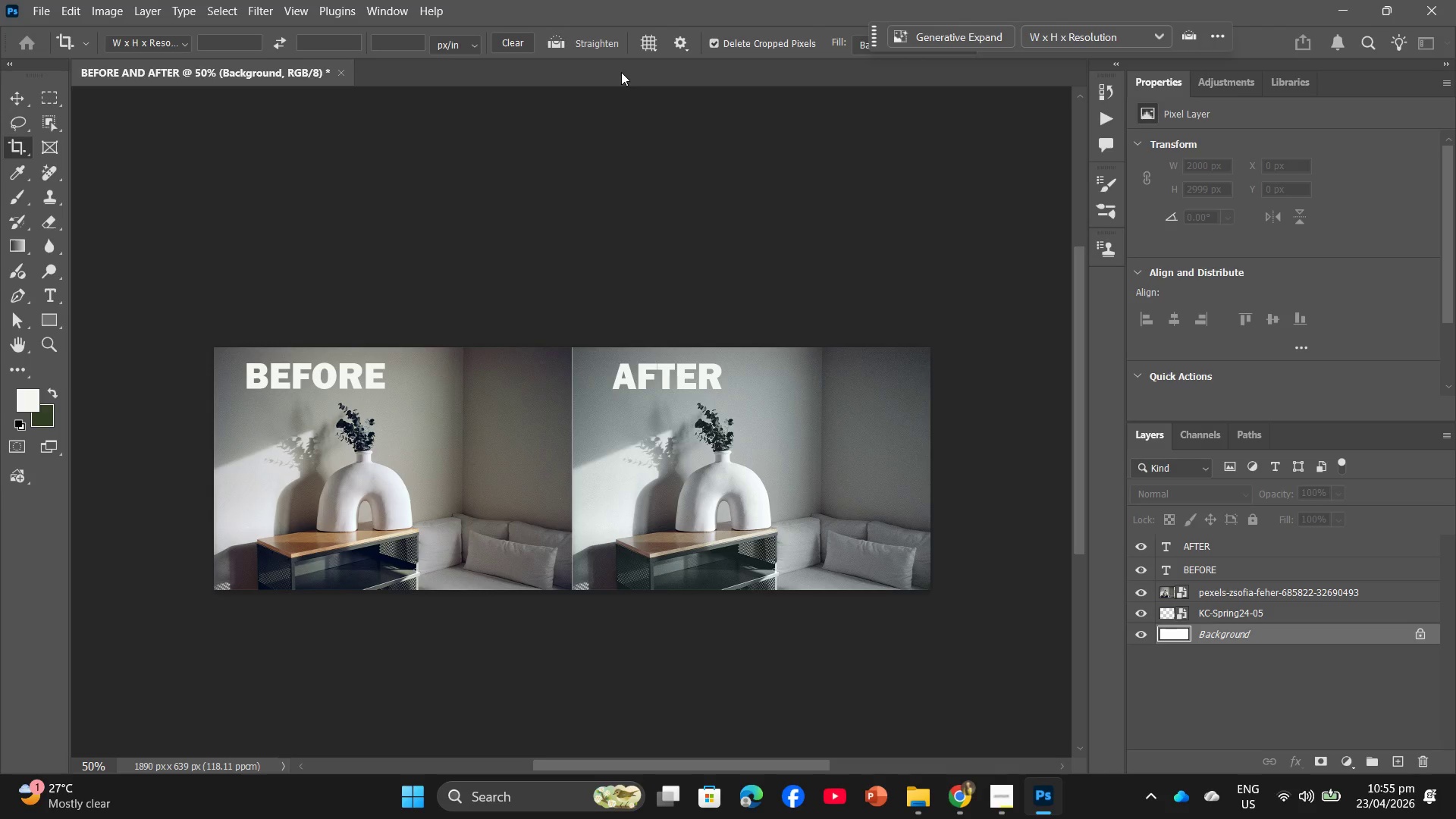 
key(Control+N)
 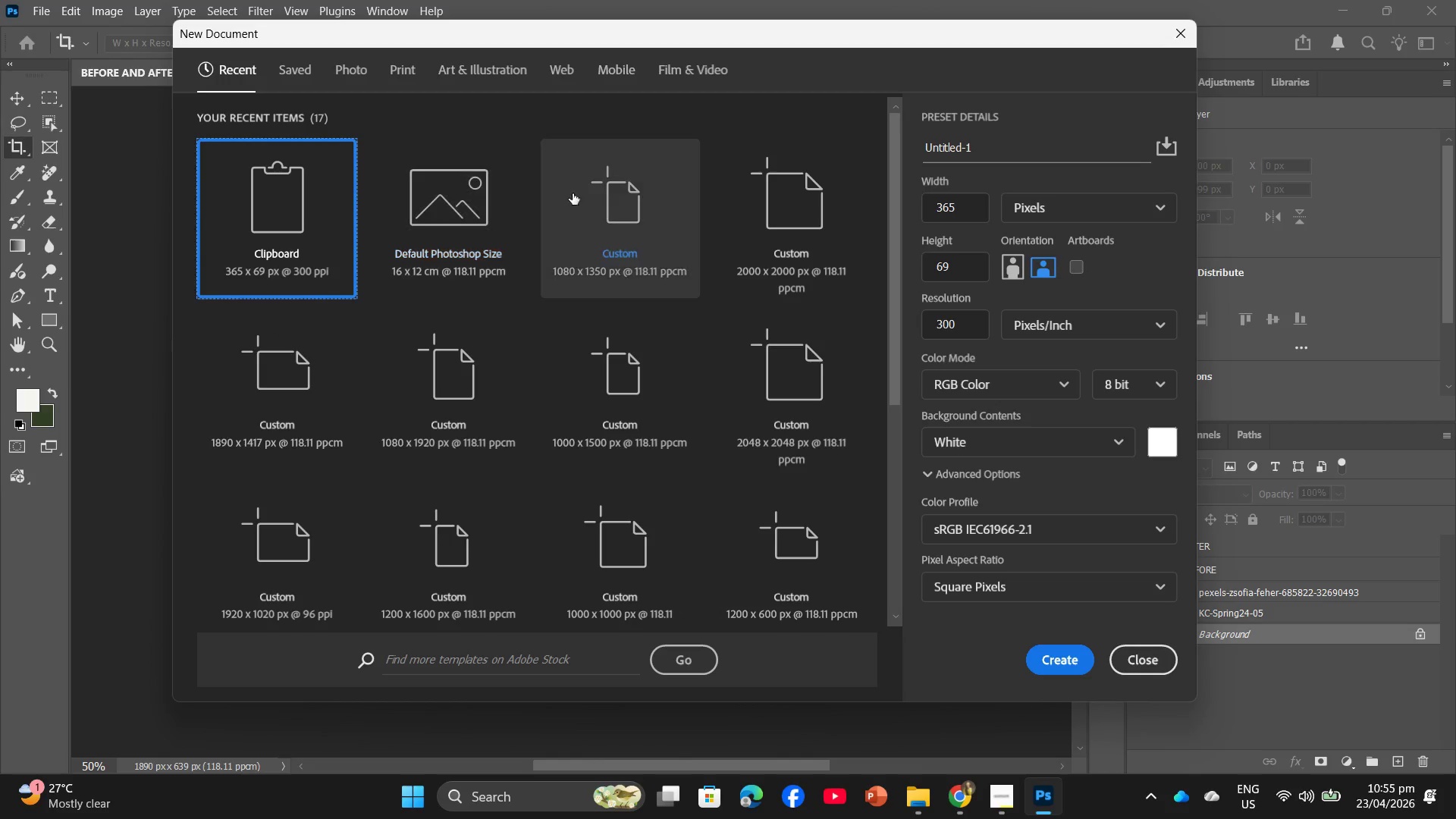 
left_click([508, 216])
 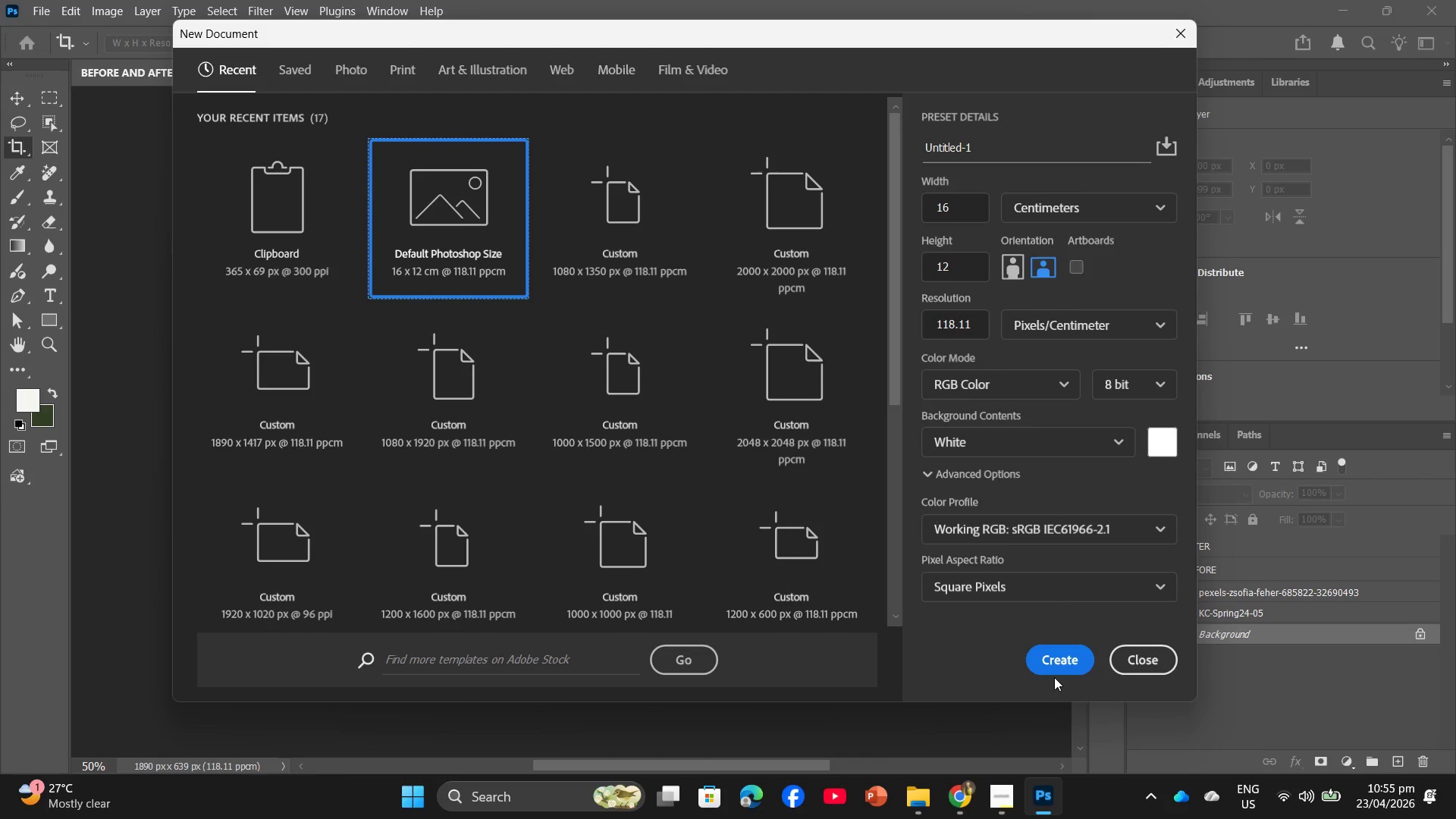 
left_click_drag(start_coordinate=[1004, 152], to_coordinate=[918, 147])
 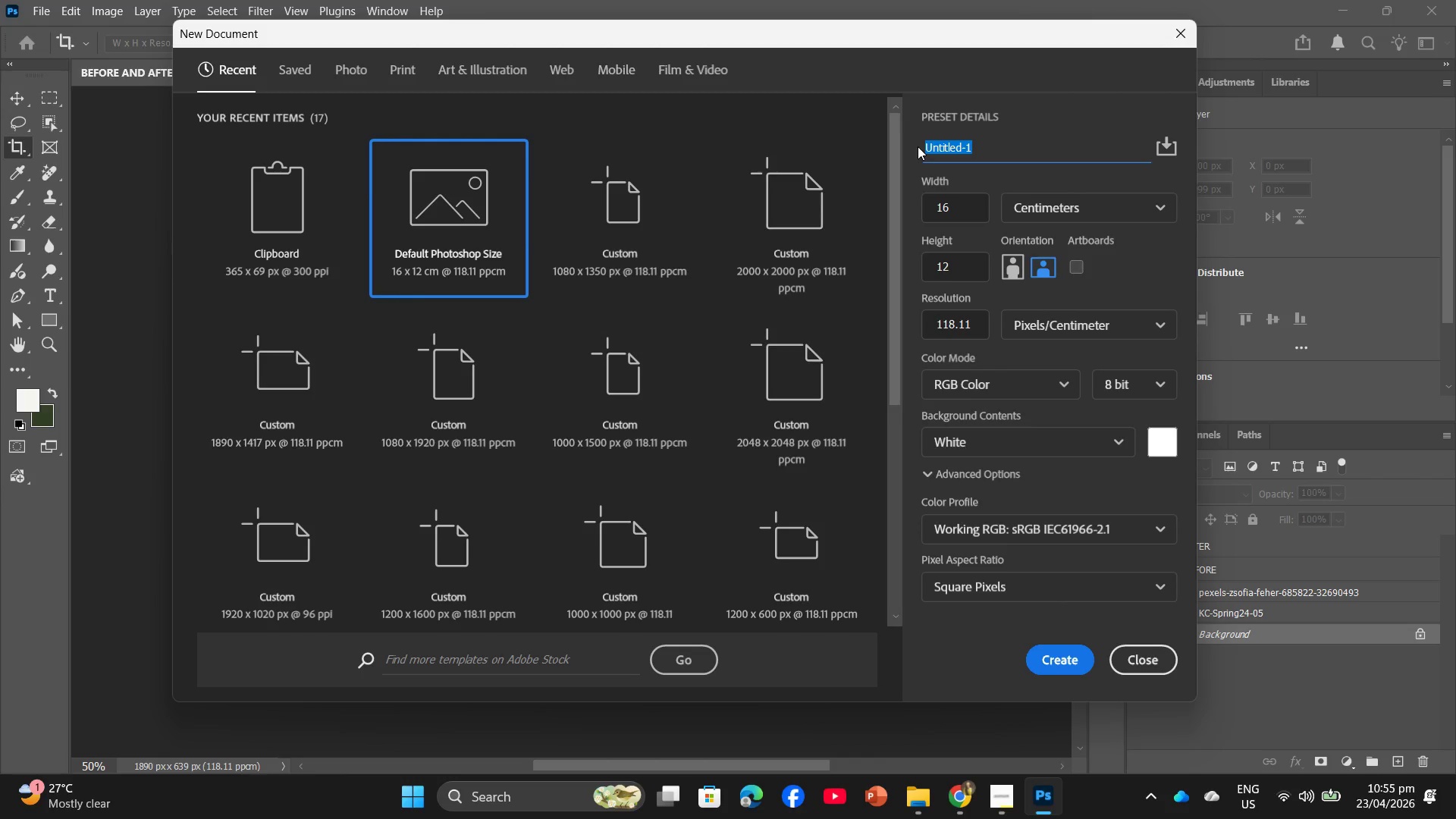 
type(BEFORE AND AFTER)
 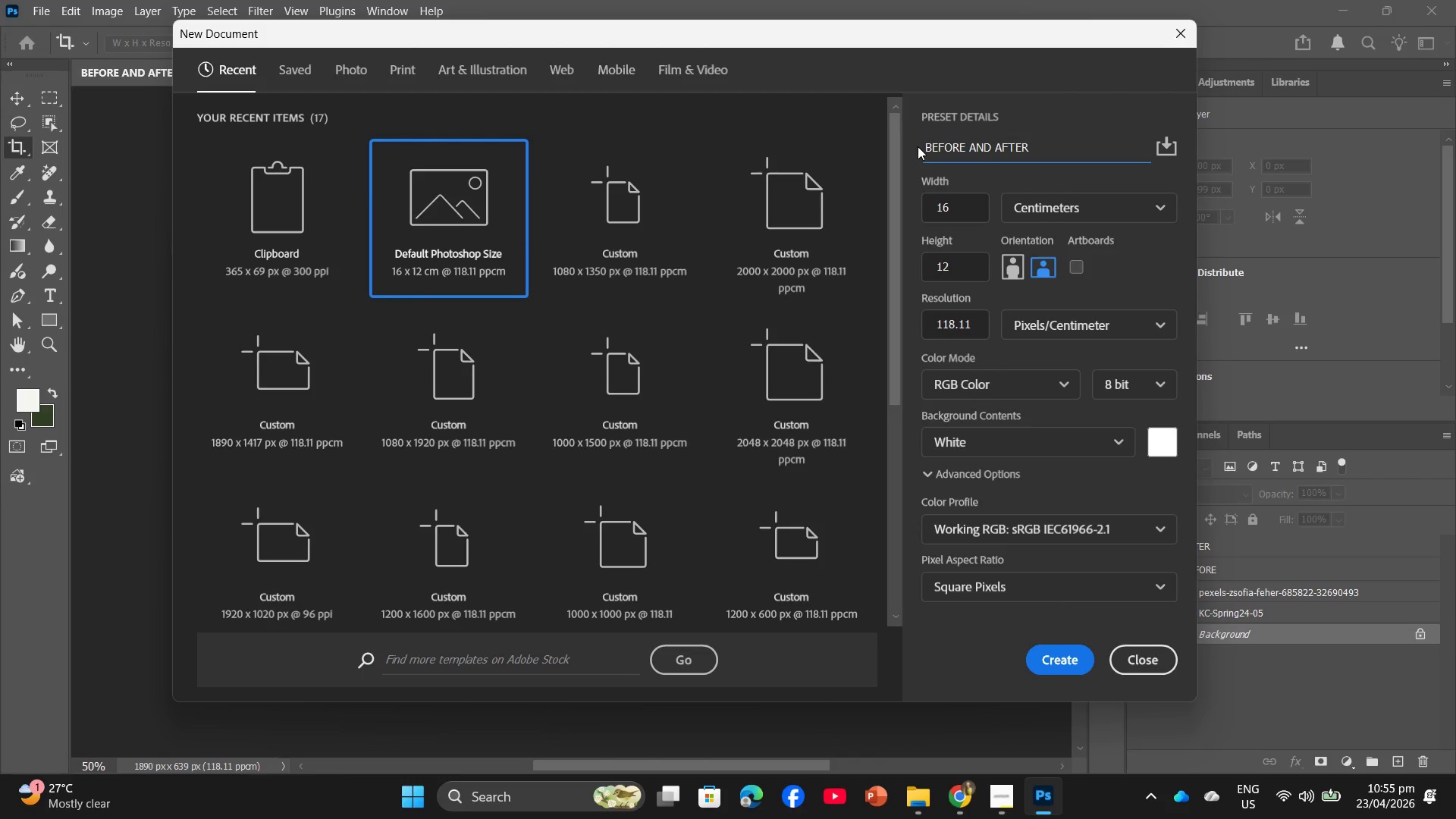 
key(Enter)
 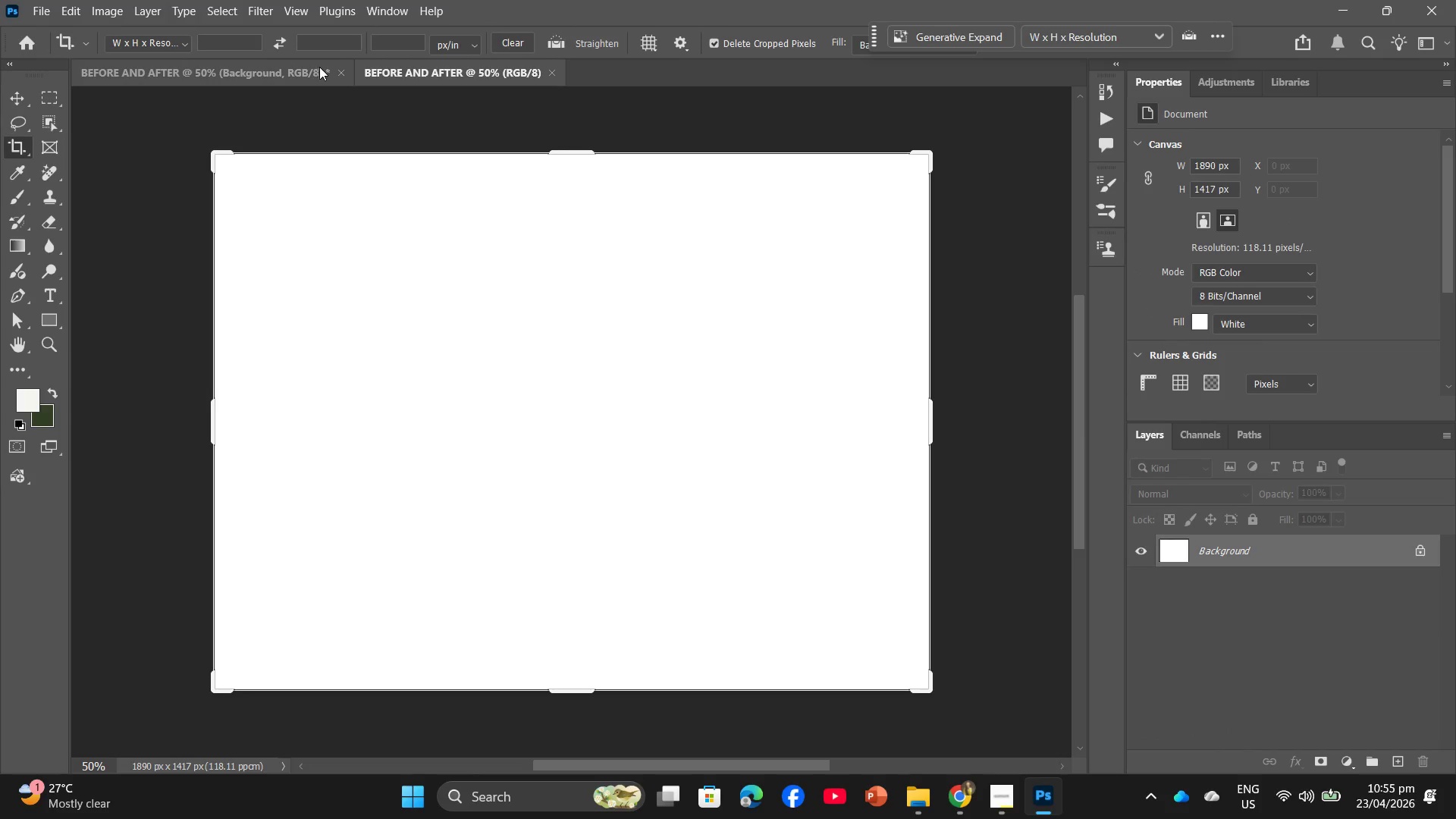 
left_click([285, 66])
 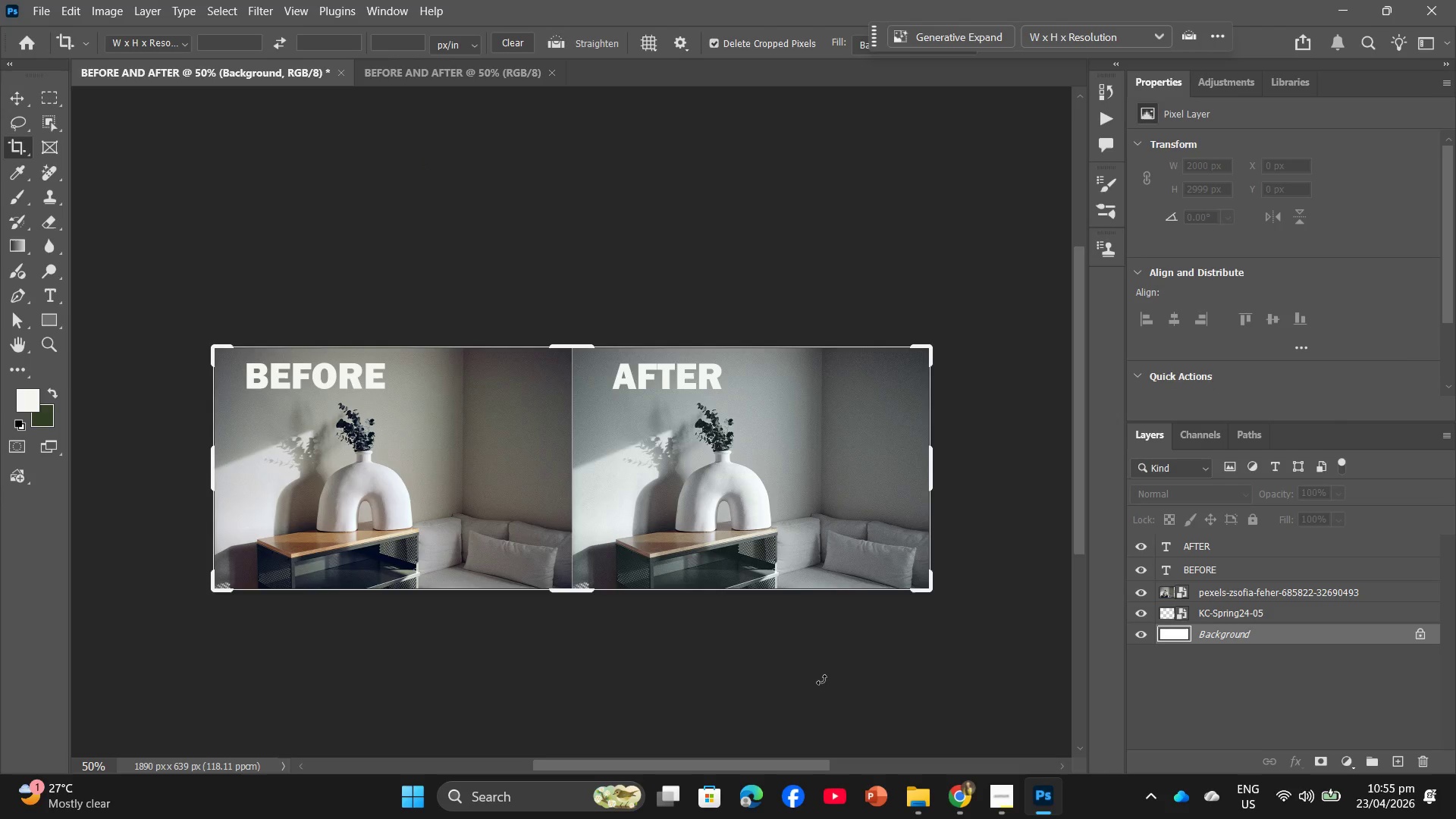 
left_click([405, 466])
 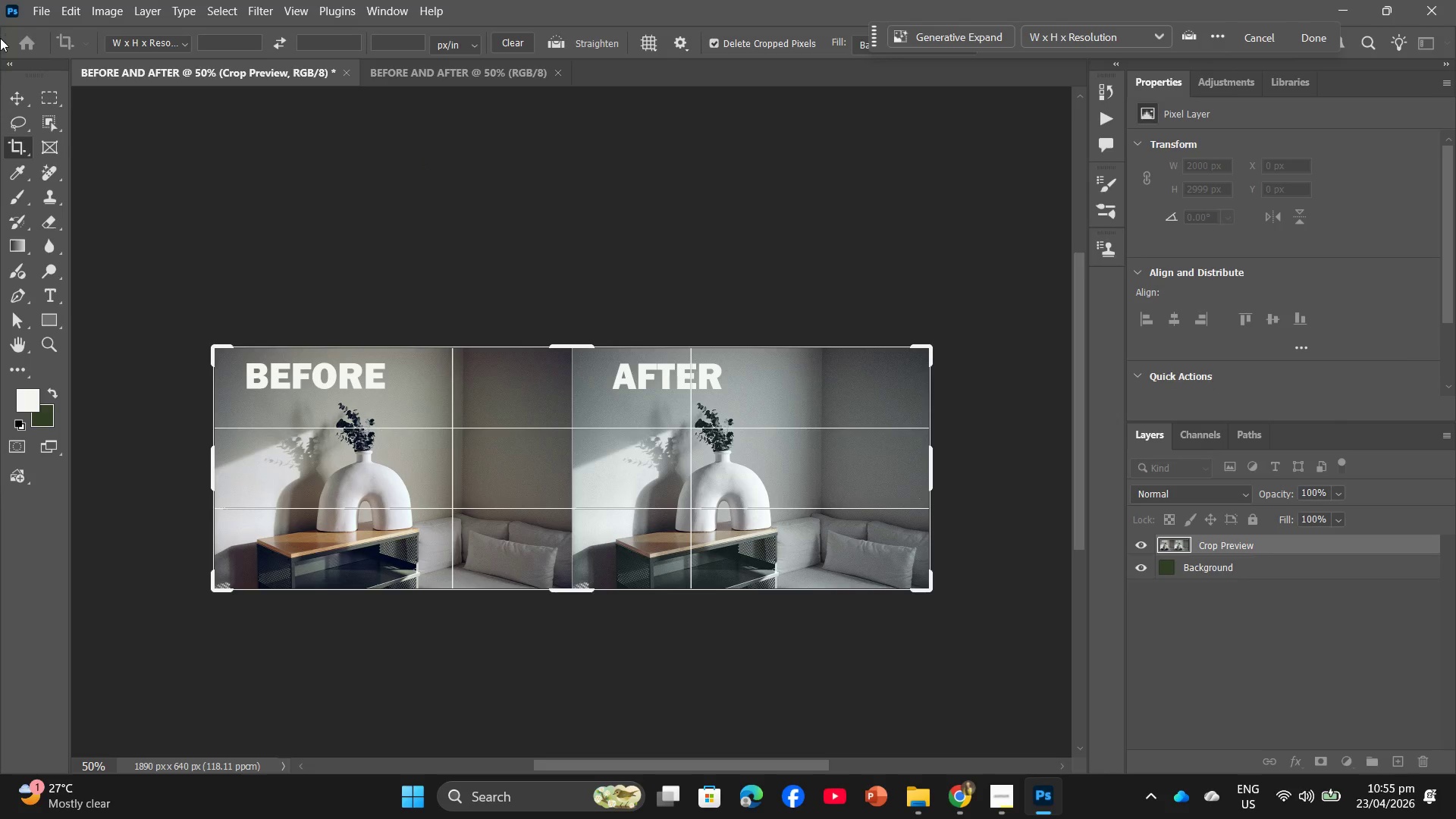 
left_click([5, 97])
 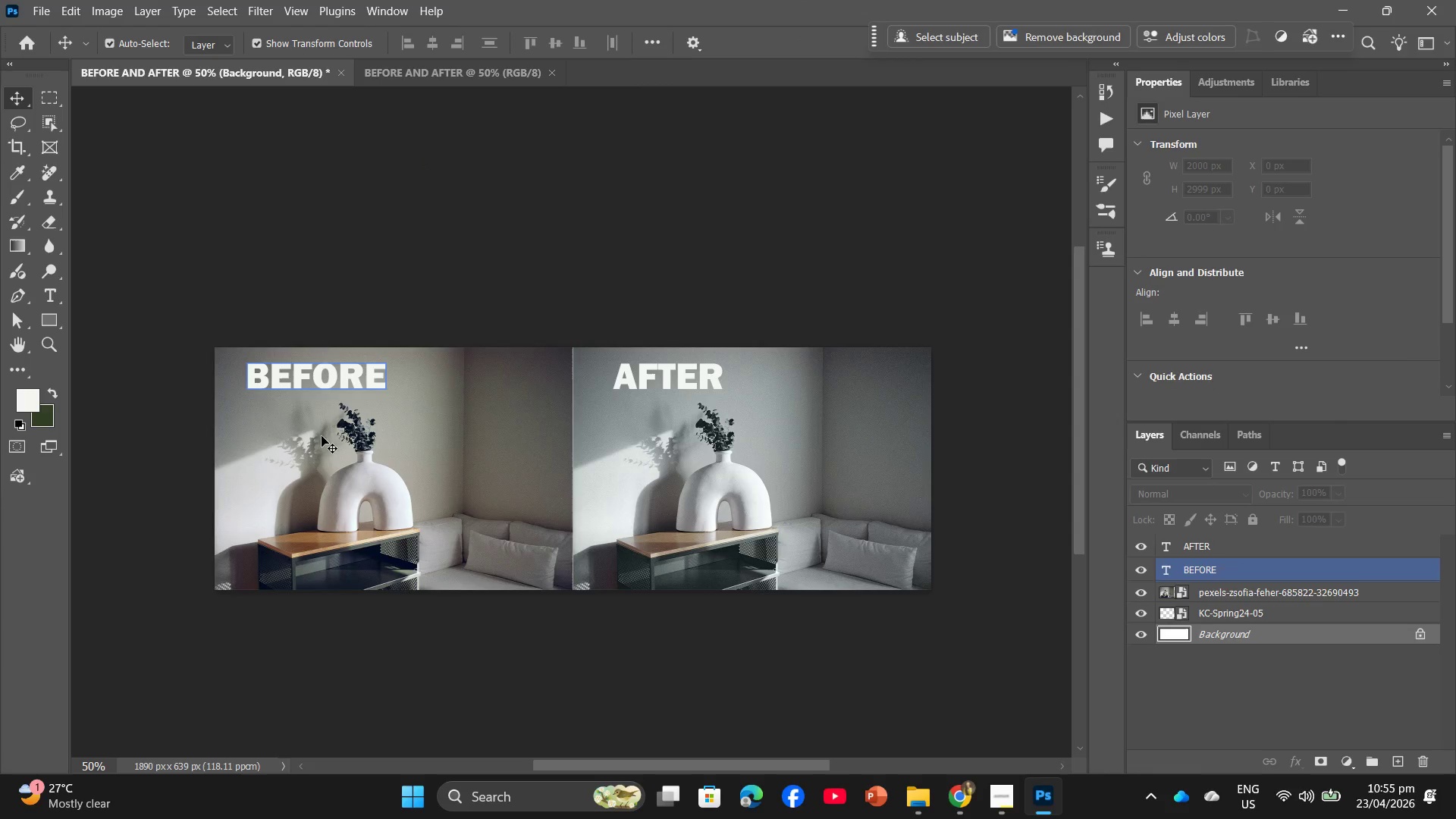 
left_click([329, 484])
 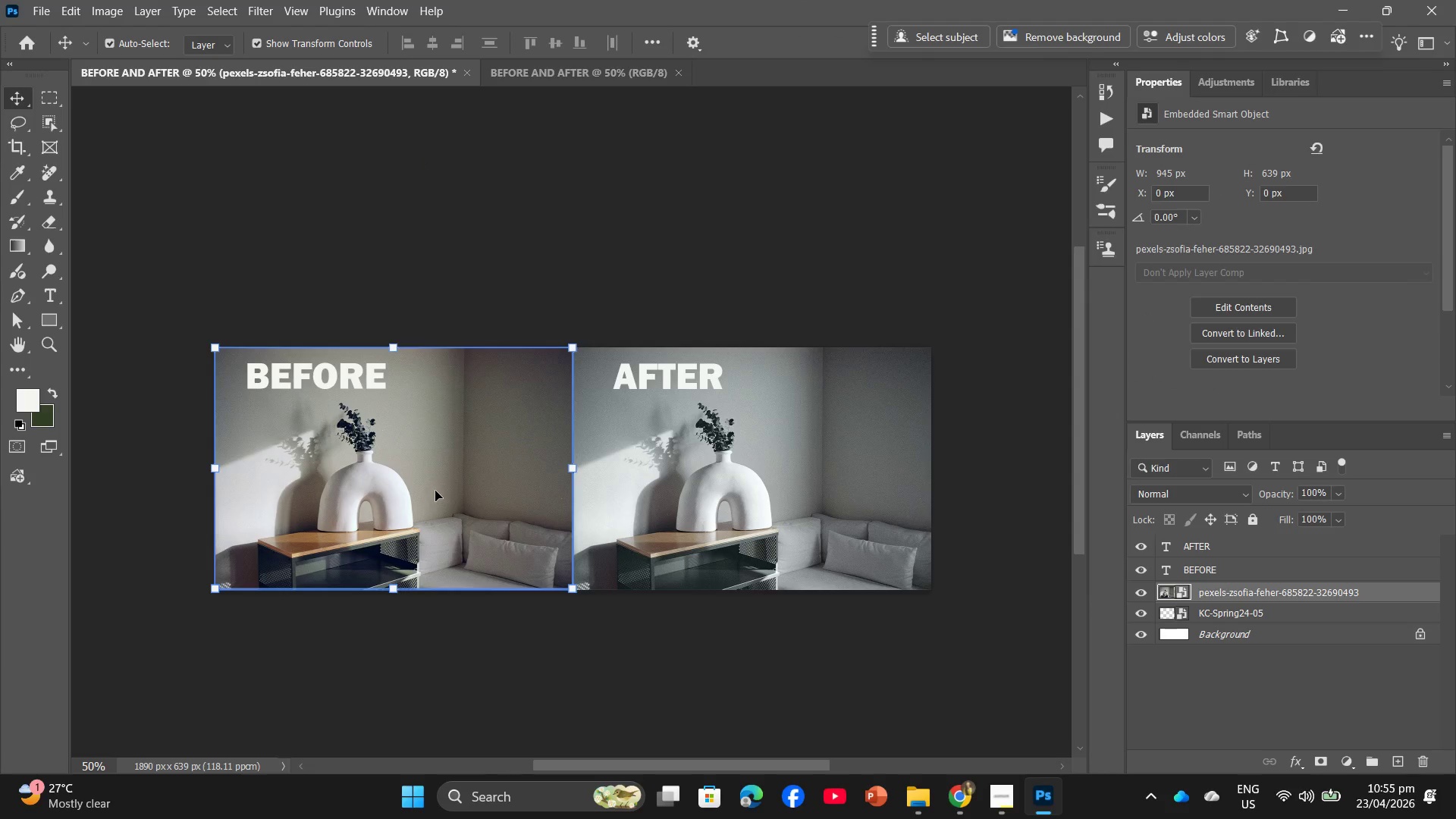 
key(Backspace)
 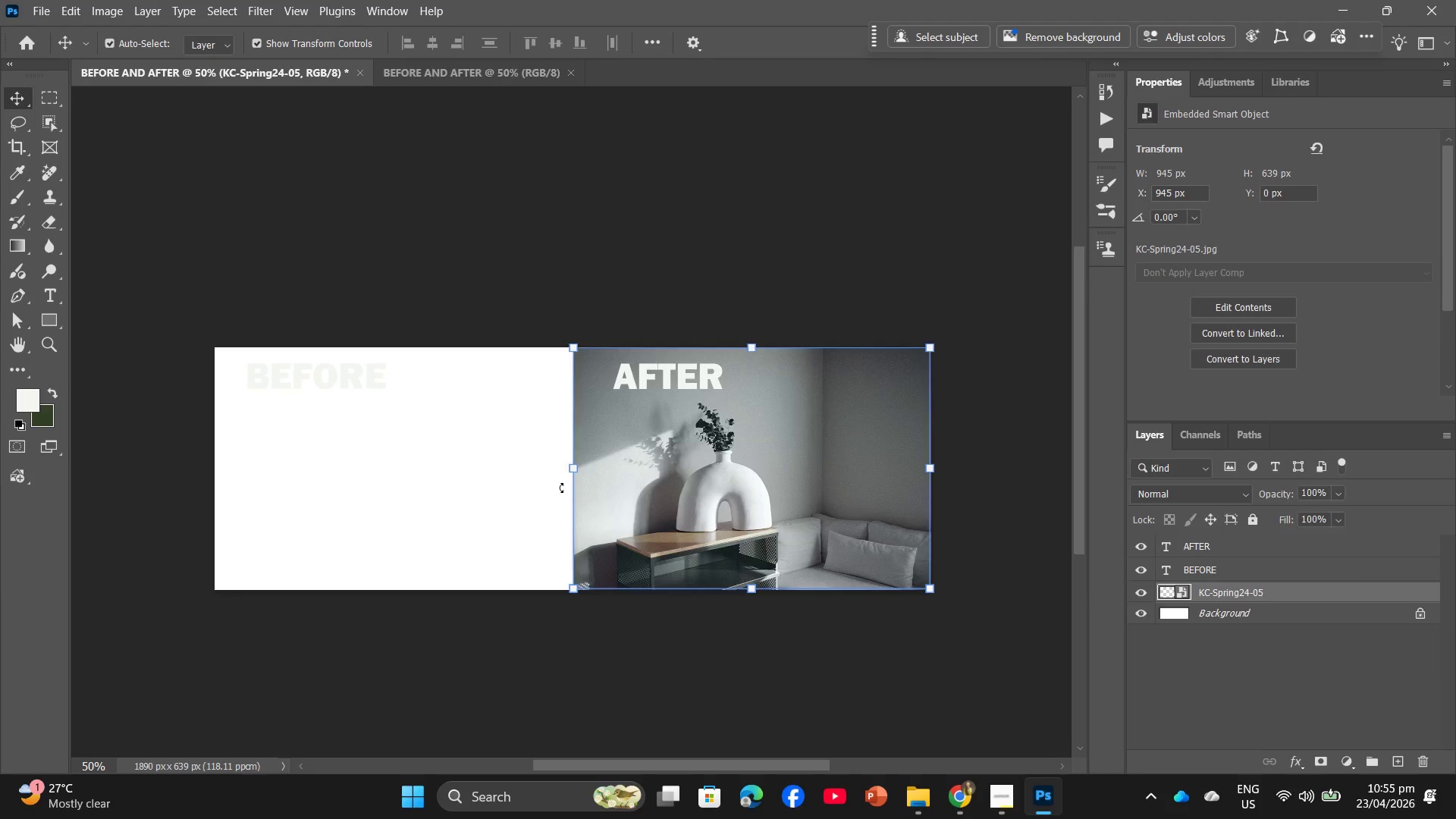 
key(Backspace)
 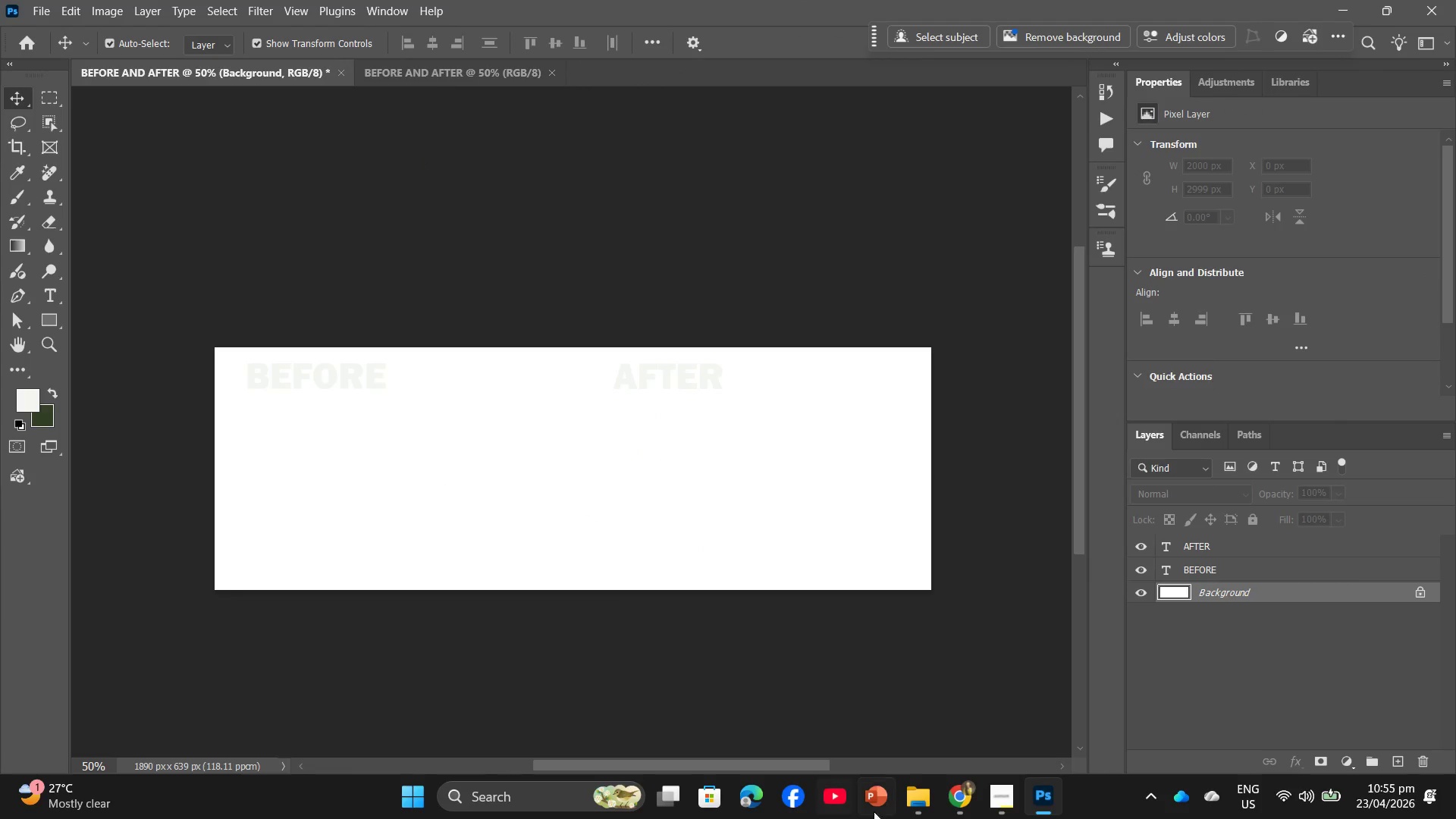 
left_click([918, 794])
 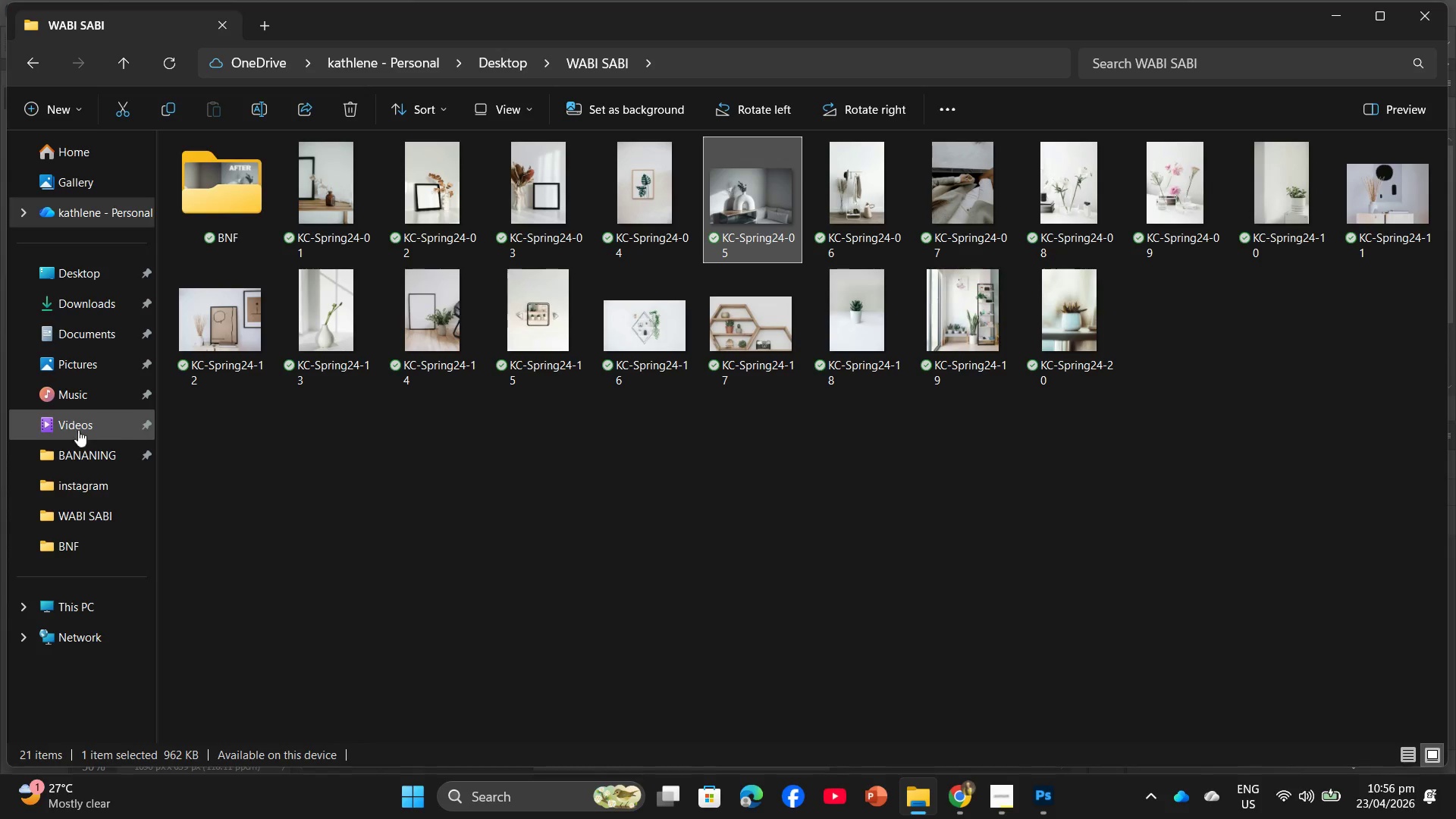 
left_click([42, 303])
 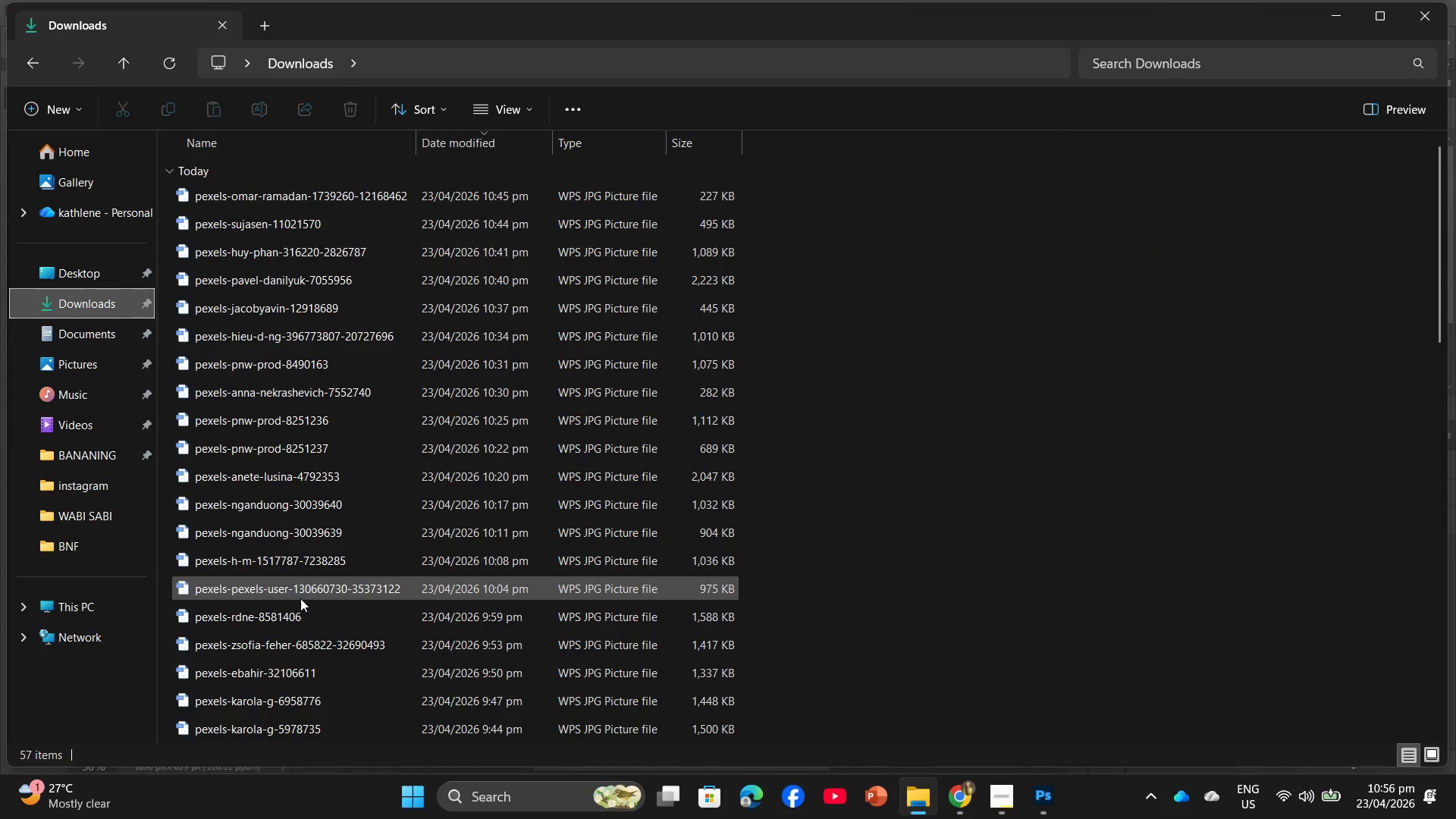 
left_click_drag(start_coordinate=[216, 613], to_coordinate=[235, 318])
 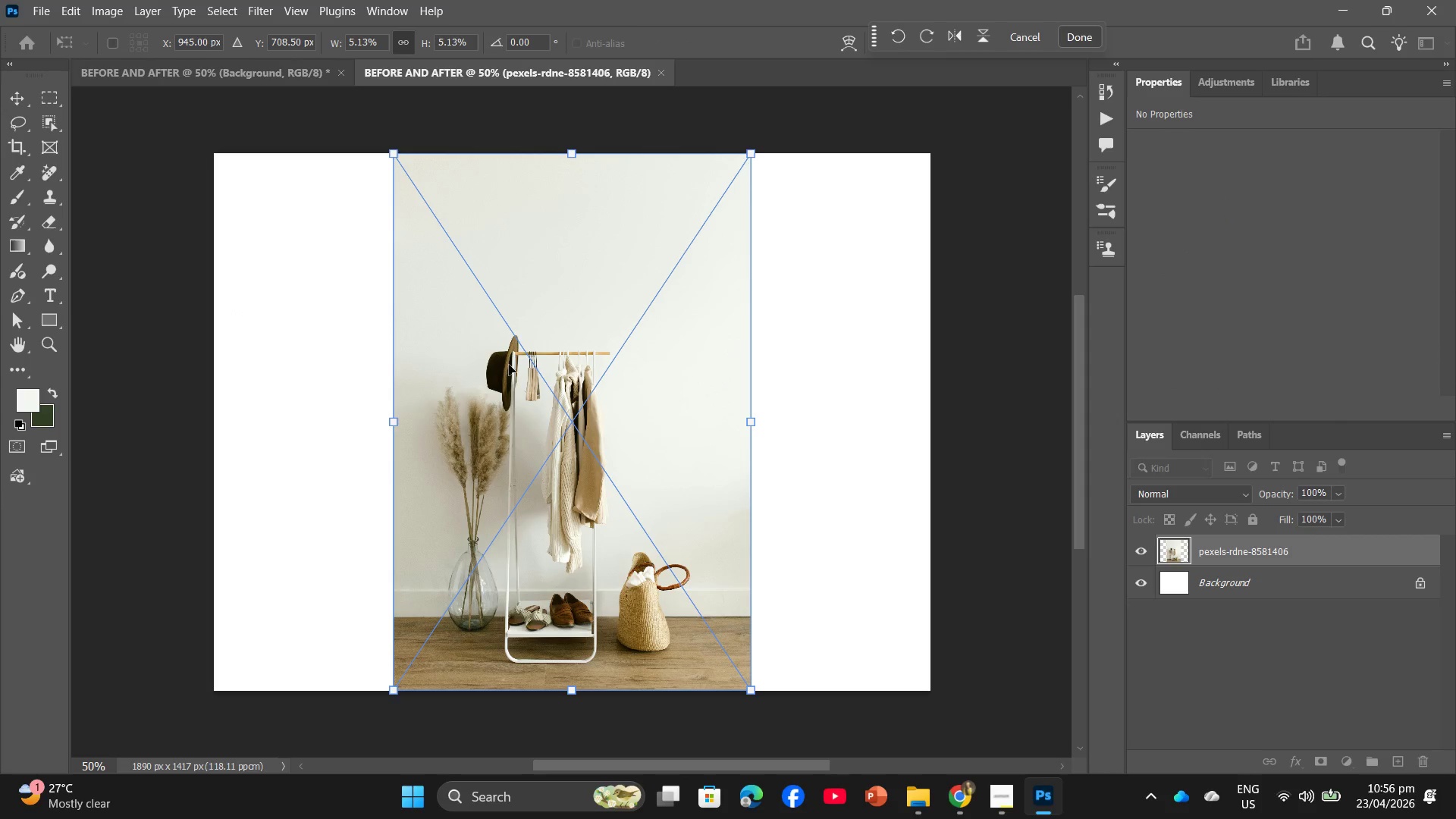 
left_click_drag(start_coordinate=[628, 388], to_coordinate=[441, 384])
 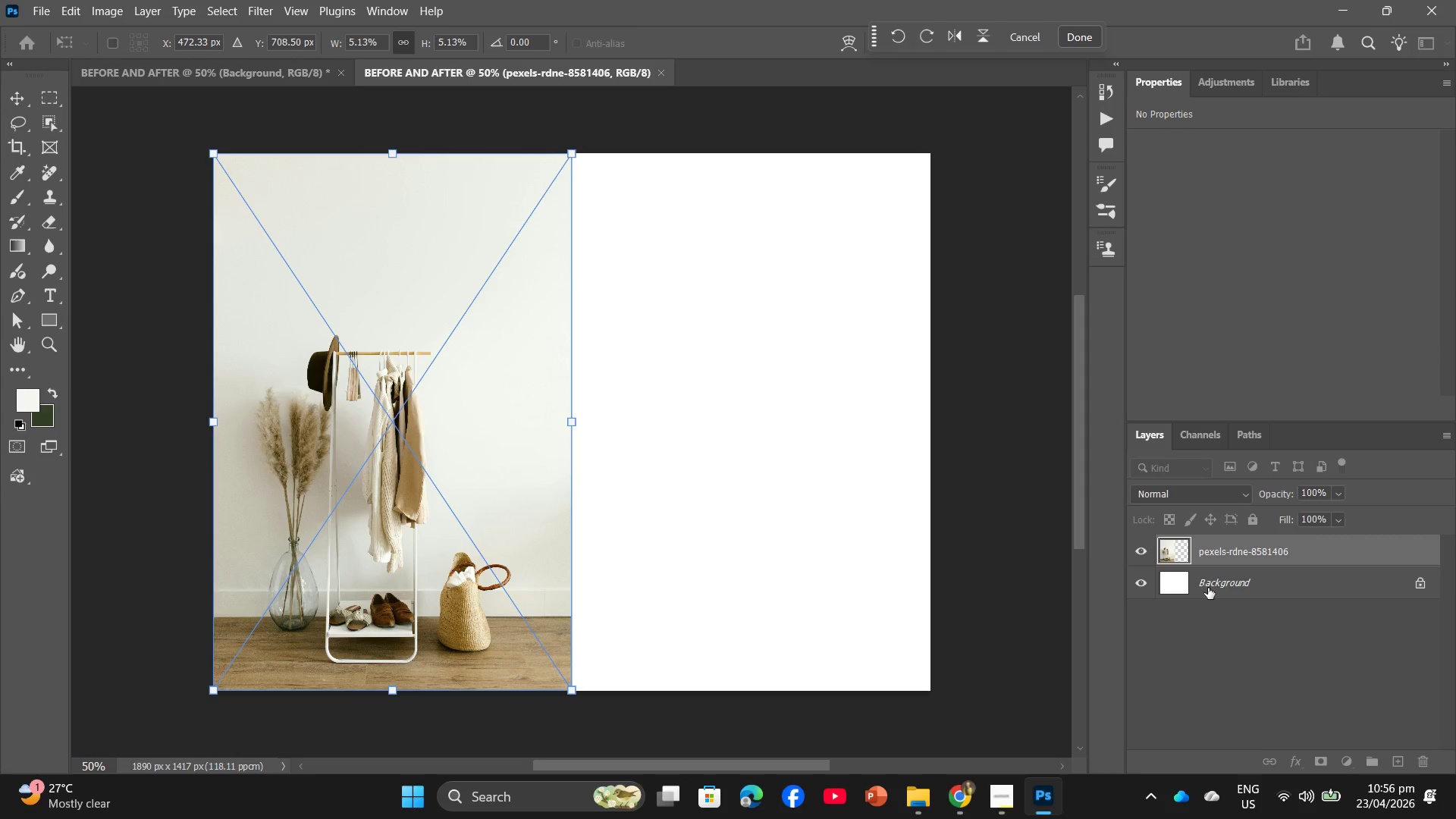 
left_click([1211, 587])
 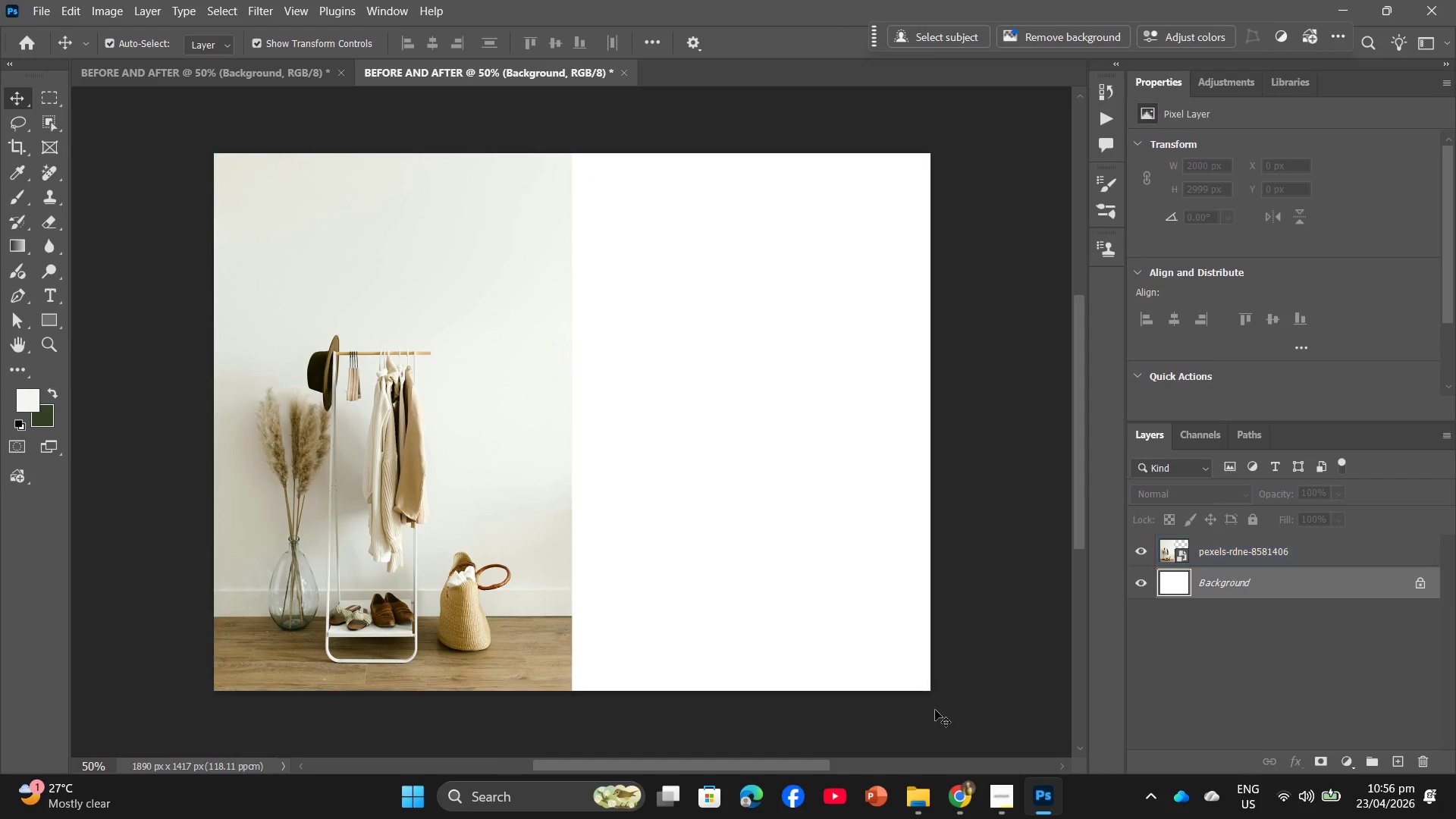 
left_click([916, 811])
 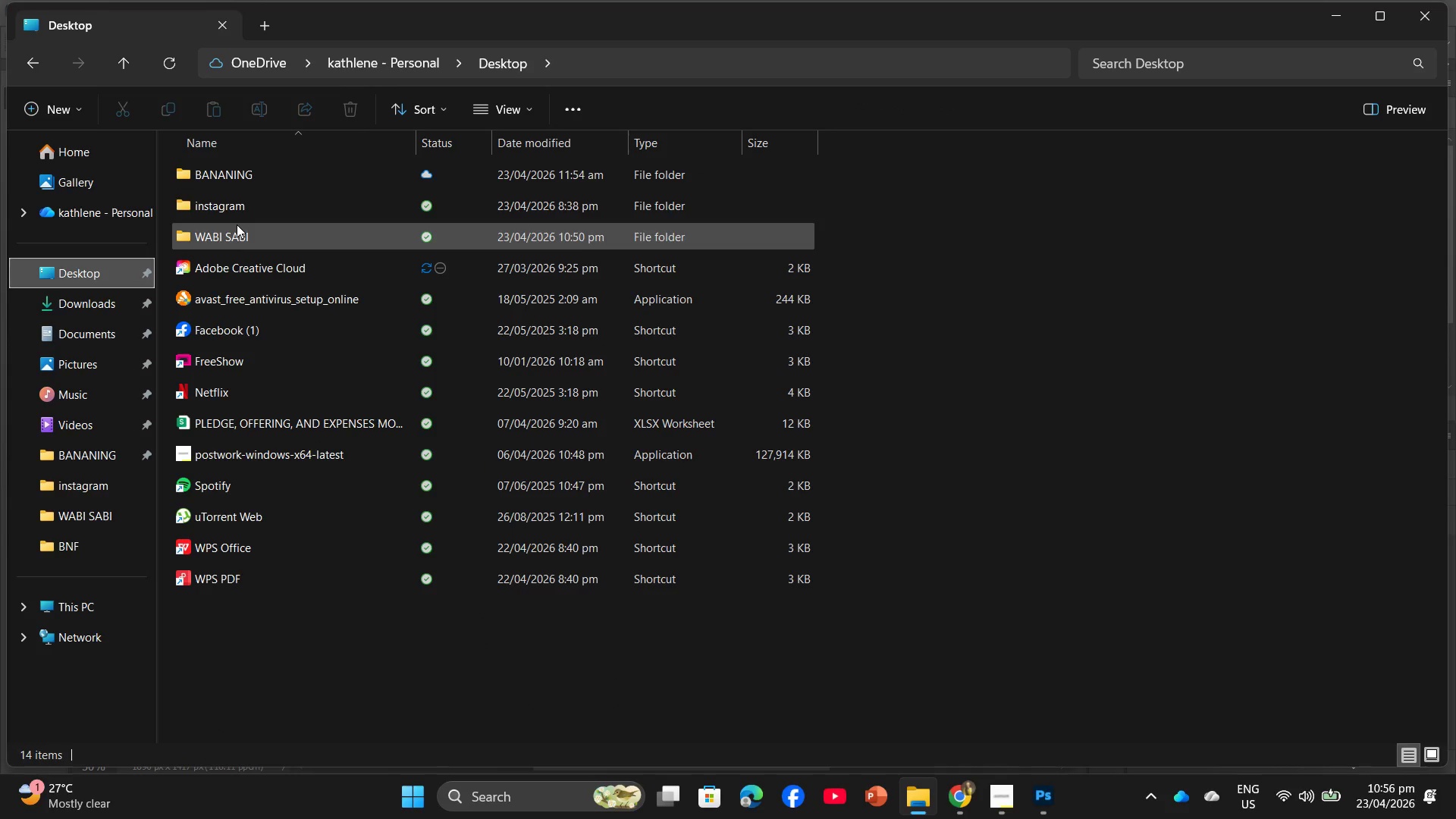 
double_click([238, 225])
 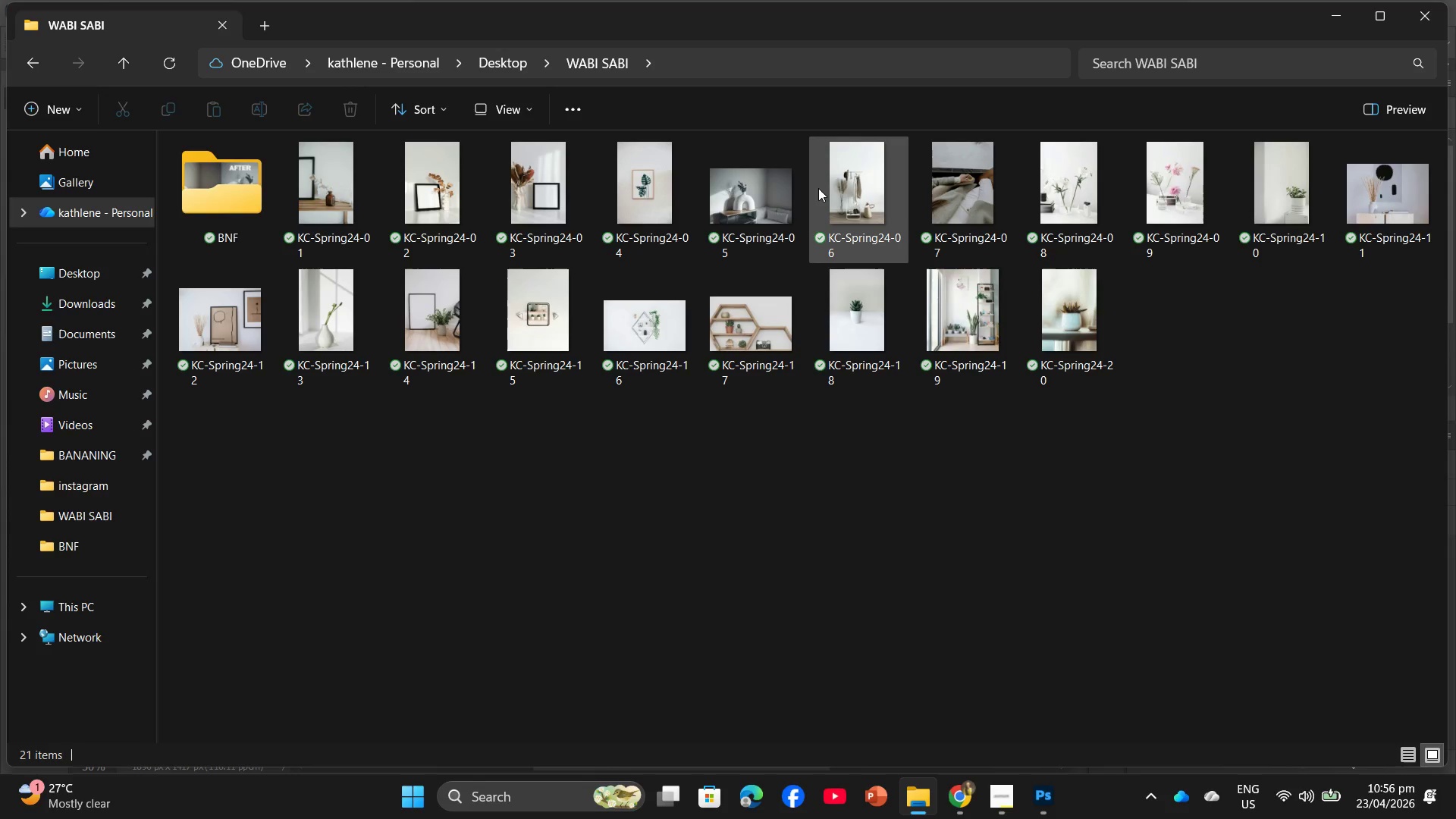 
left_click_drag(start_coordinate=[822, 170], to_coordinate=[1038, 700])
 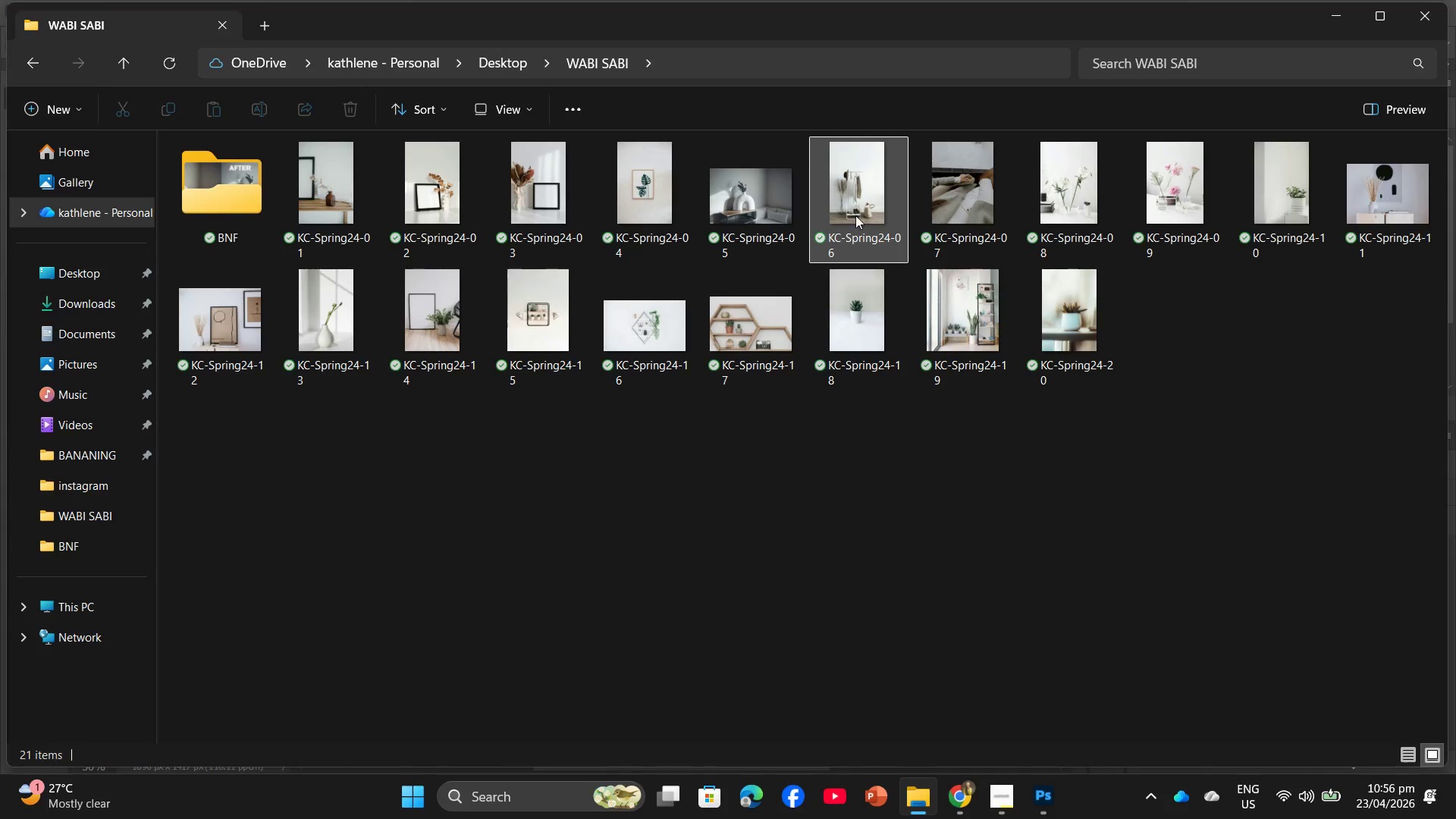 
left_click_drag(start_coordinate=[855, 187], to_coordinate=[732, 414])
 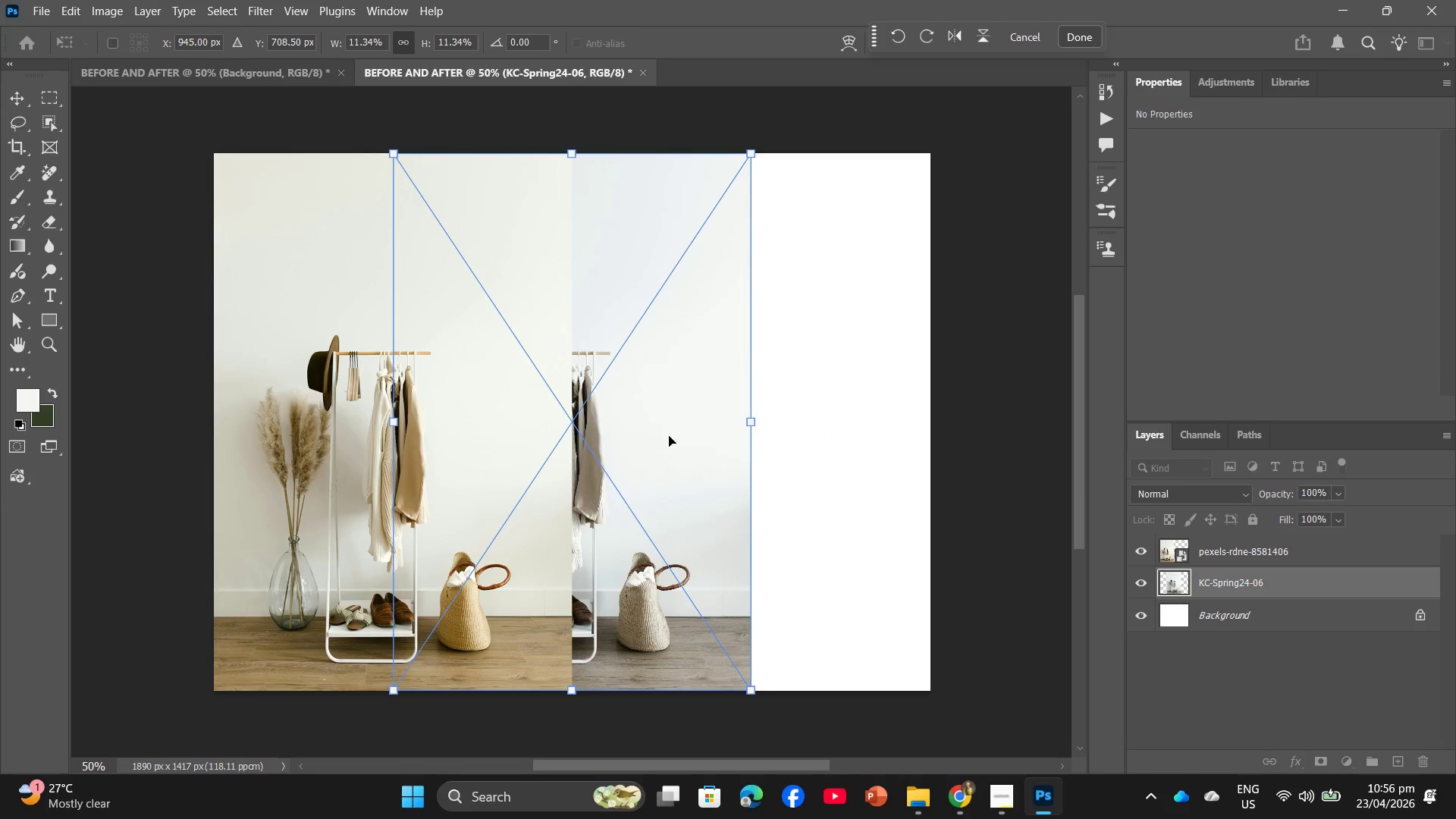 
left_click_drag(start_coordinate=[627, 431], to_coordinate=[802, 437])
 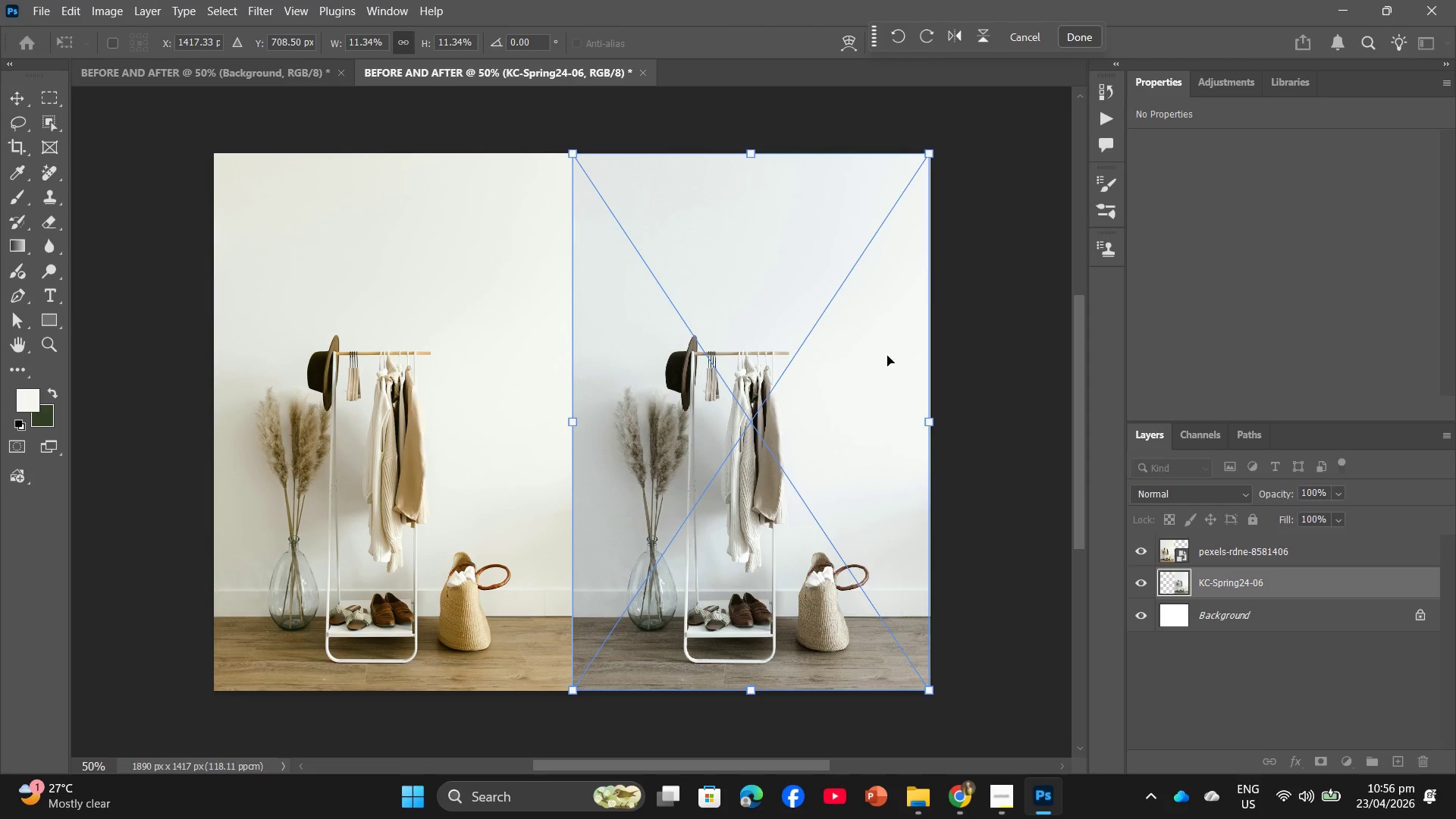 
left_click([1082, 36])
 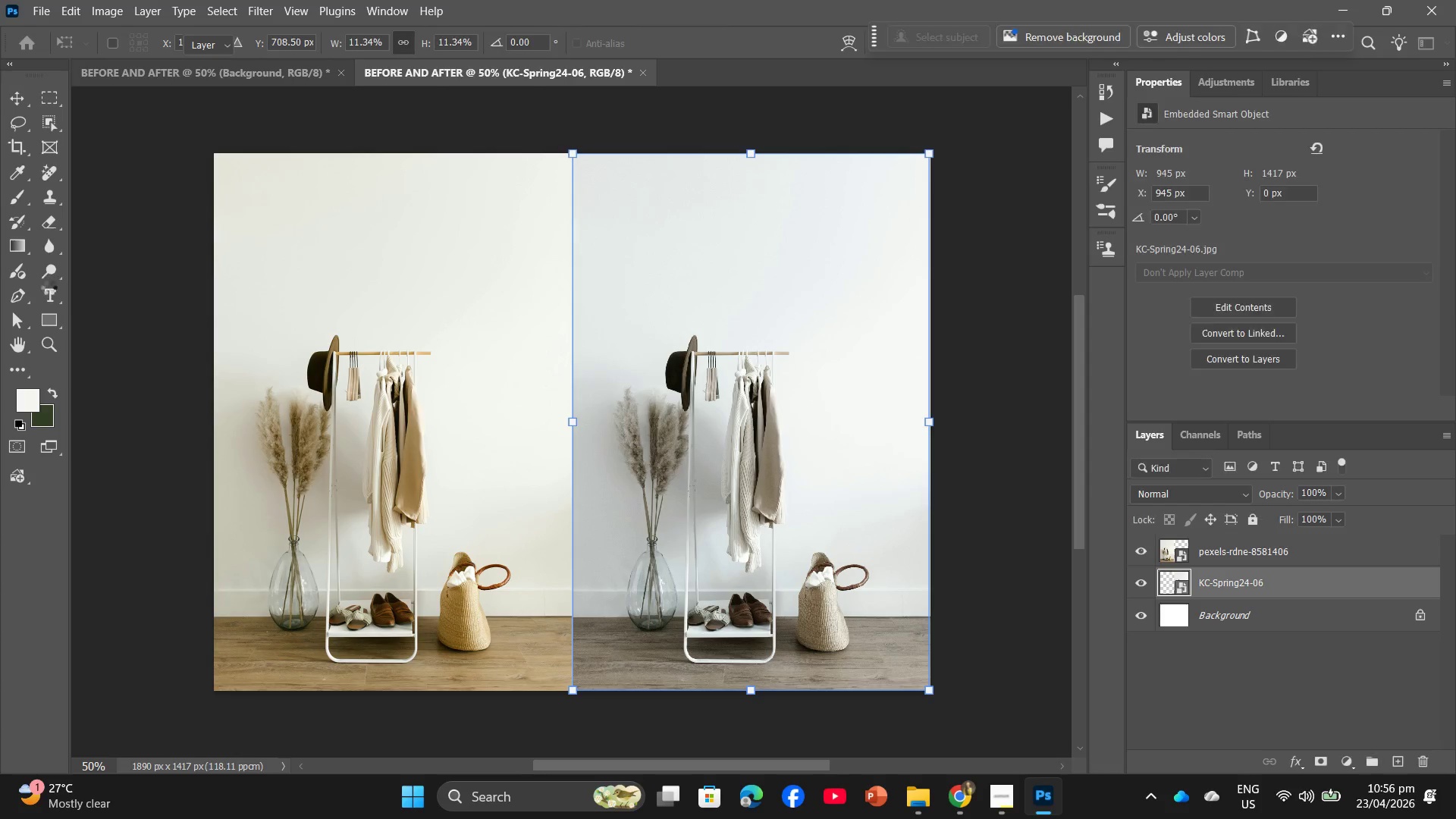 
left_click([50, 293])
 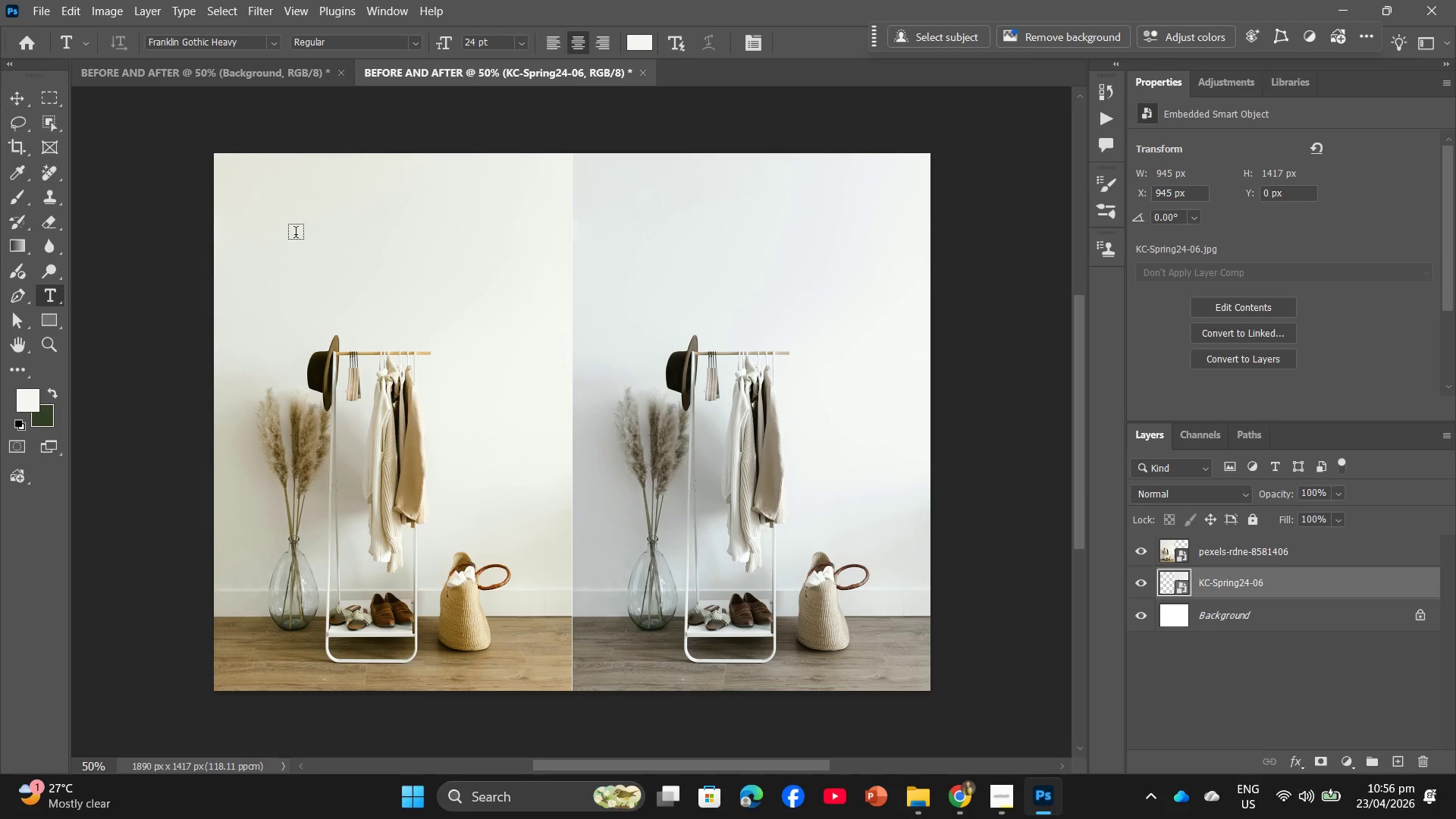 
left_click([287, 226])
 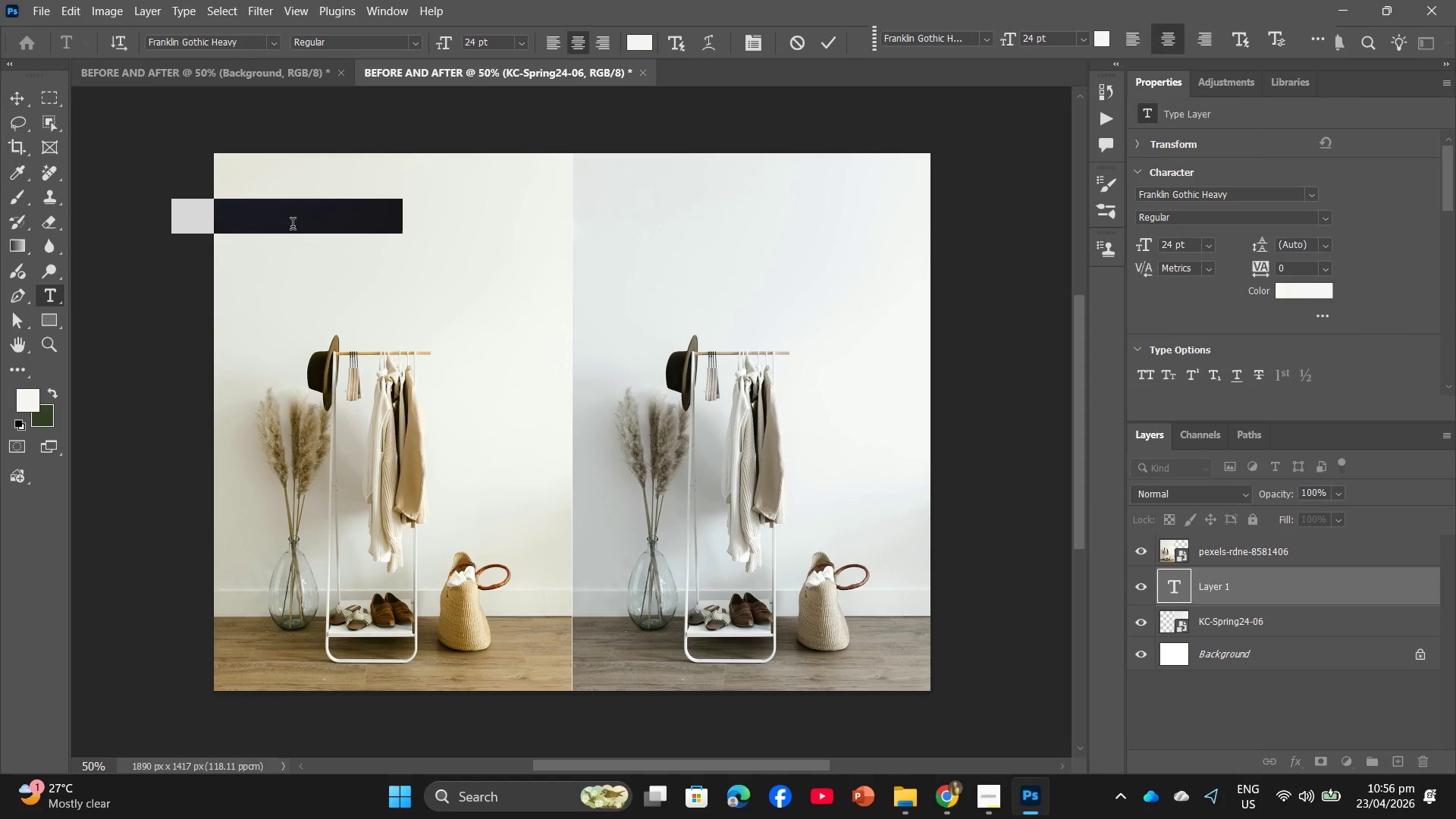 
type(BEFORE)
 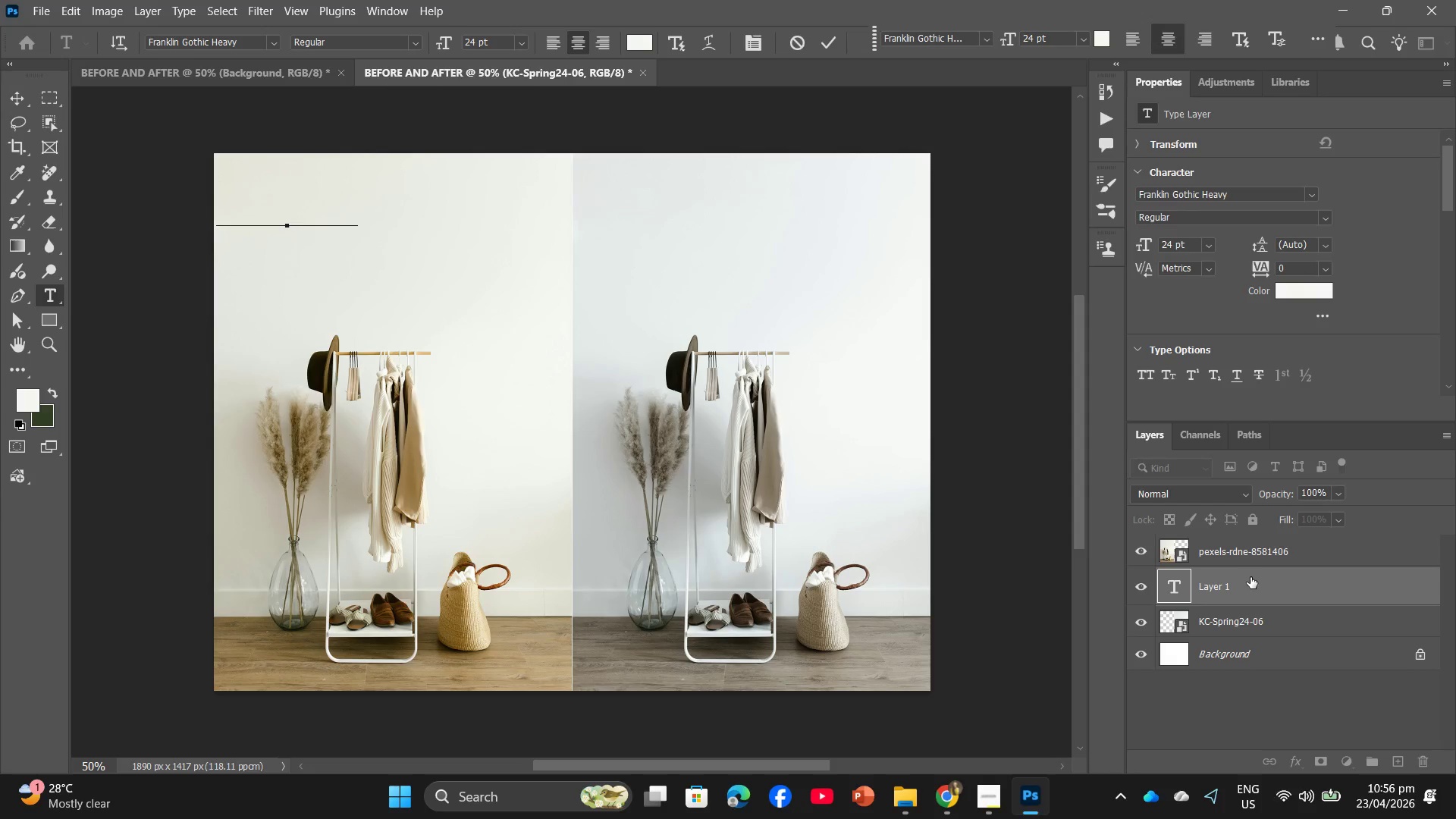 
left_click_drag(start_coordinate=[1247, 581], to_coordinate=[1240, 548])
 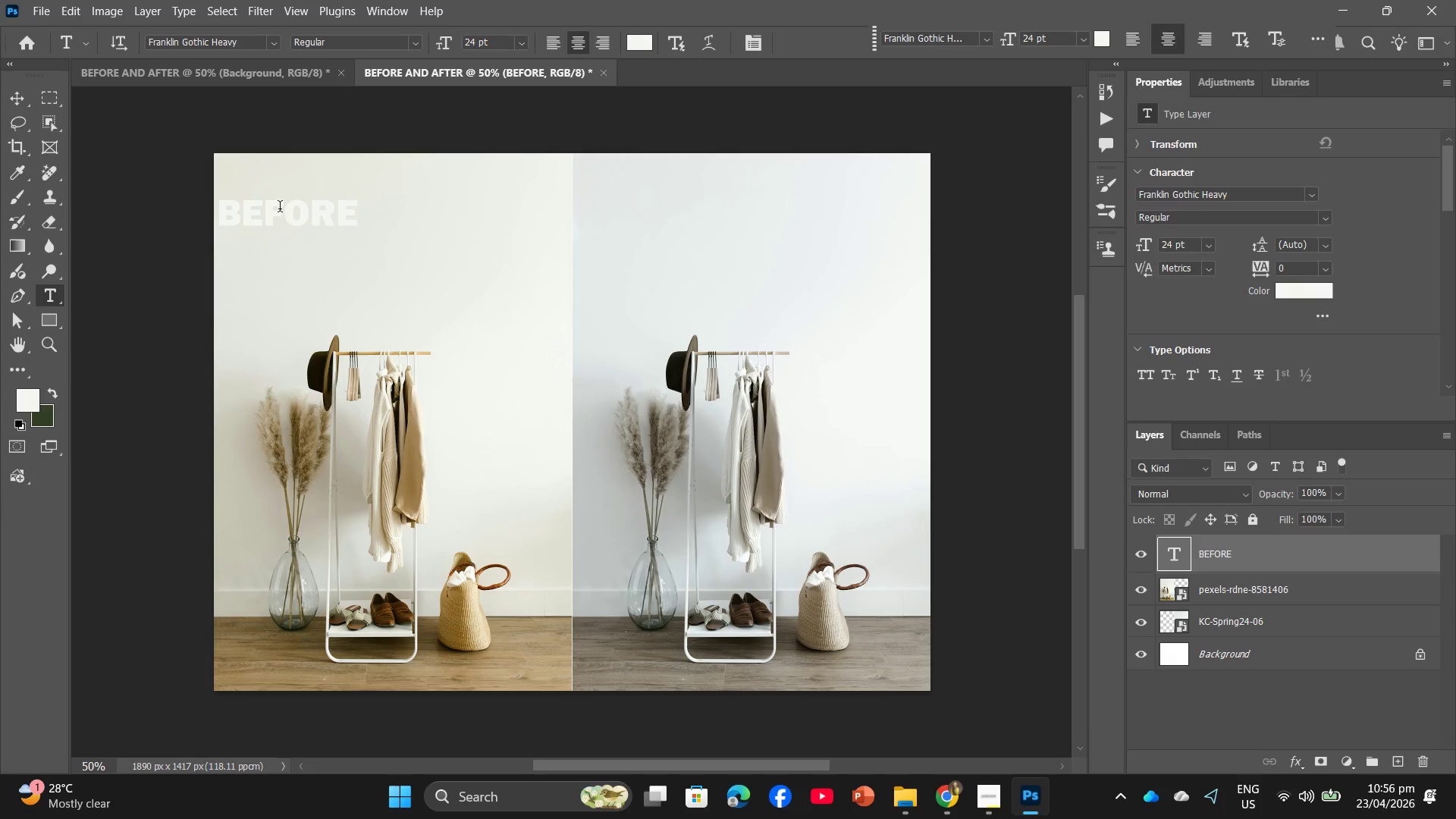 
left_click([10, 103])
 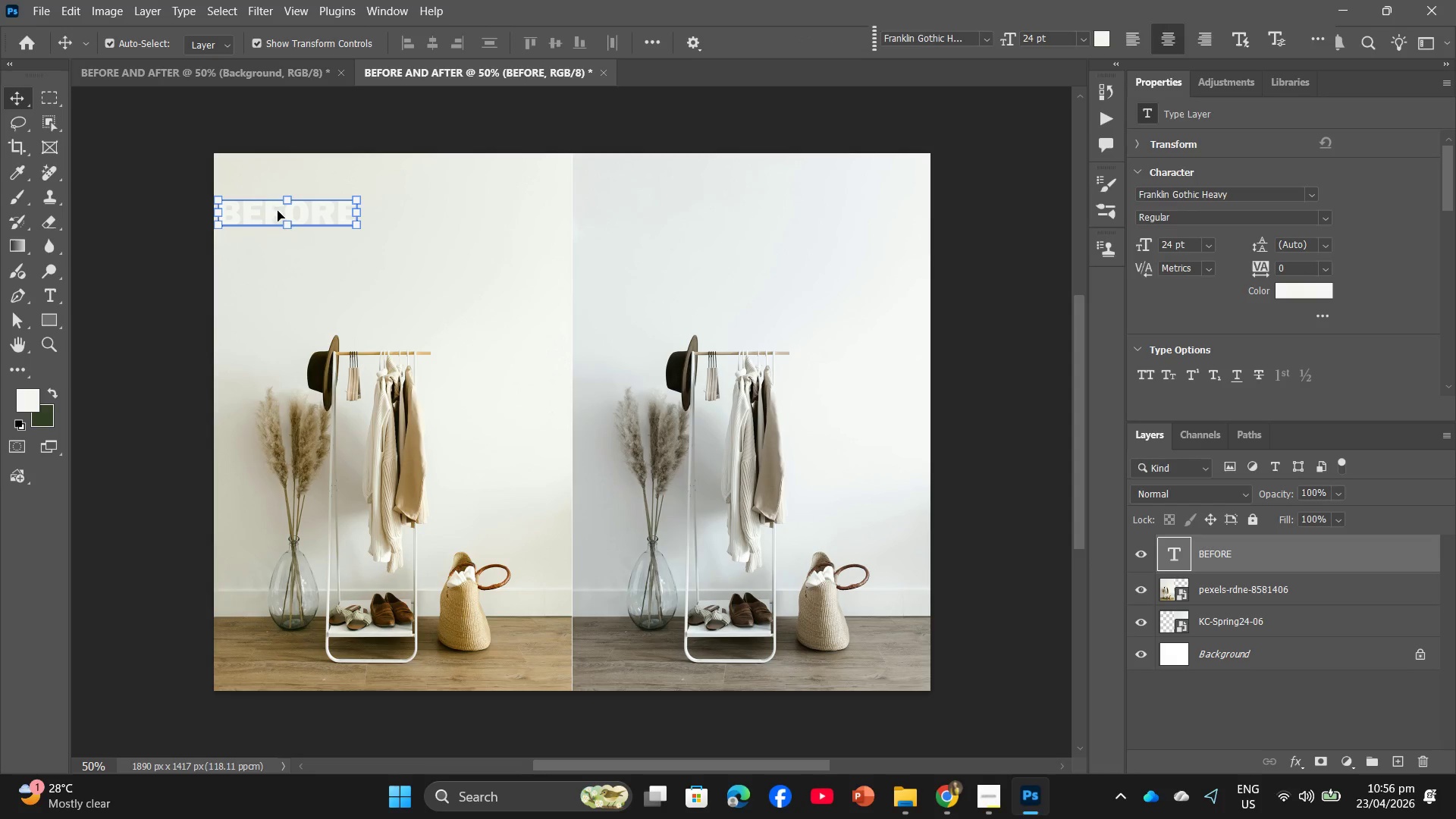 
left_click_drag(start_coordinate=[280, 211], to_coordinate=[303, 185])
 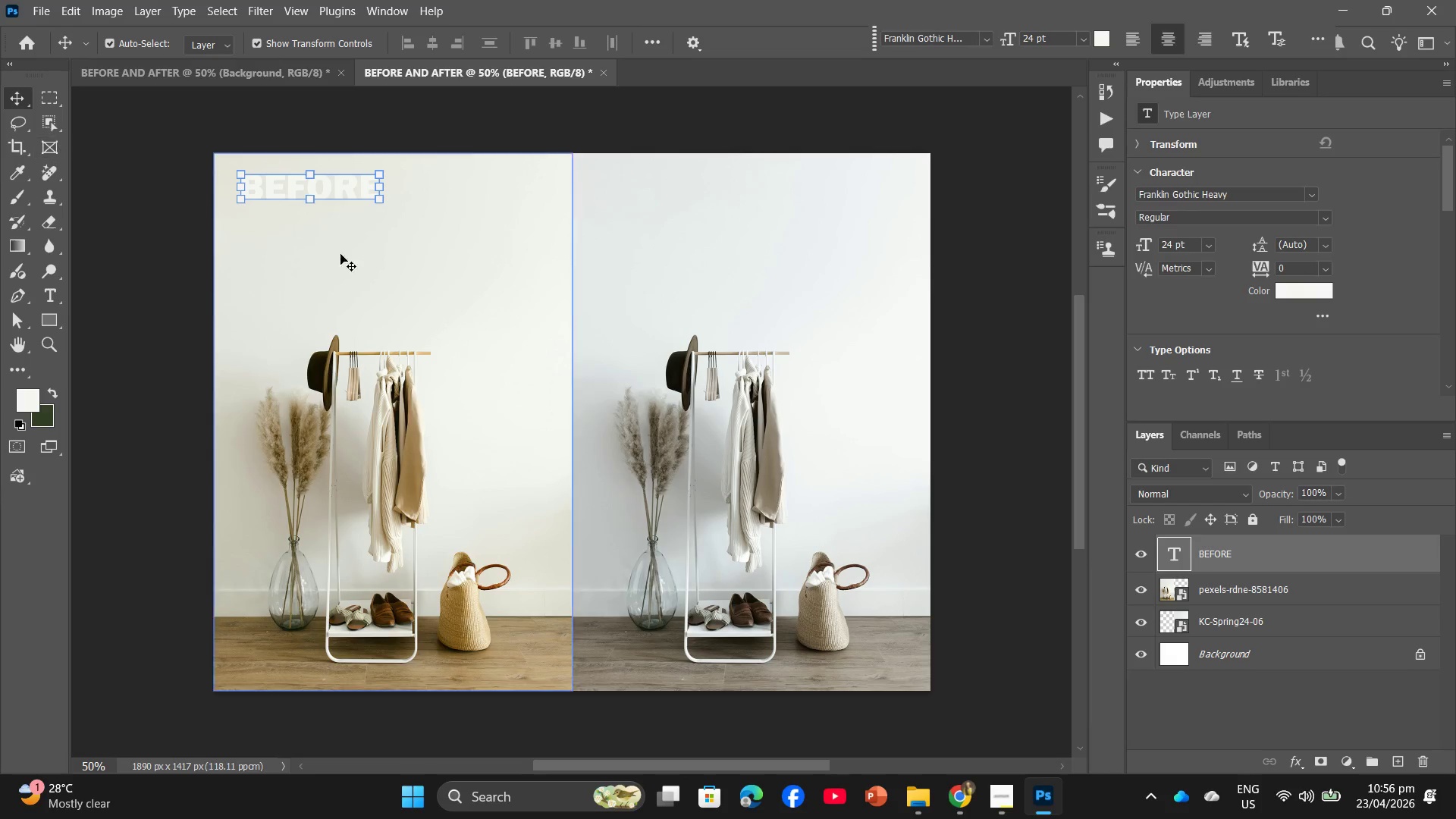 
key(Control+C)
 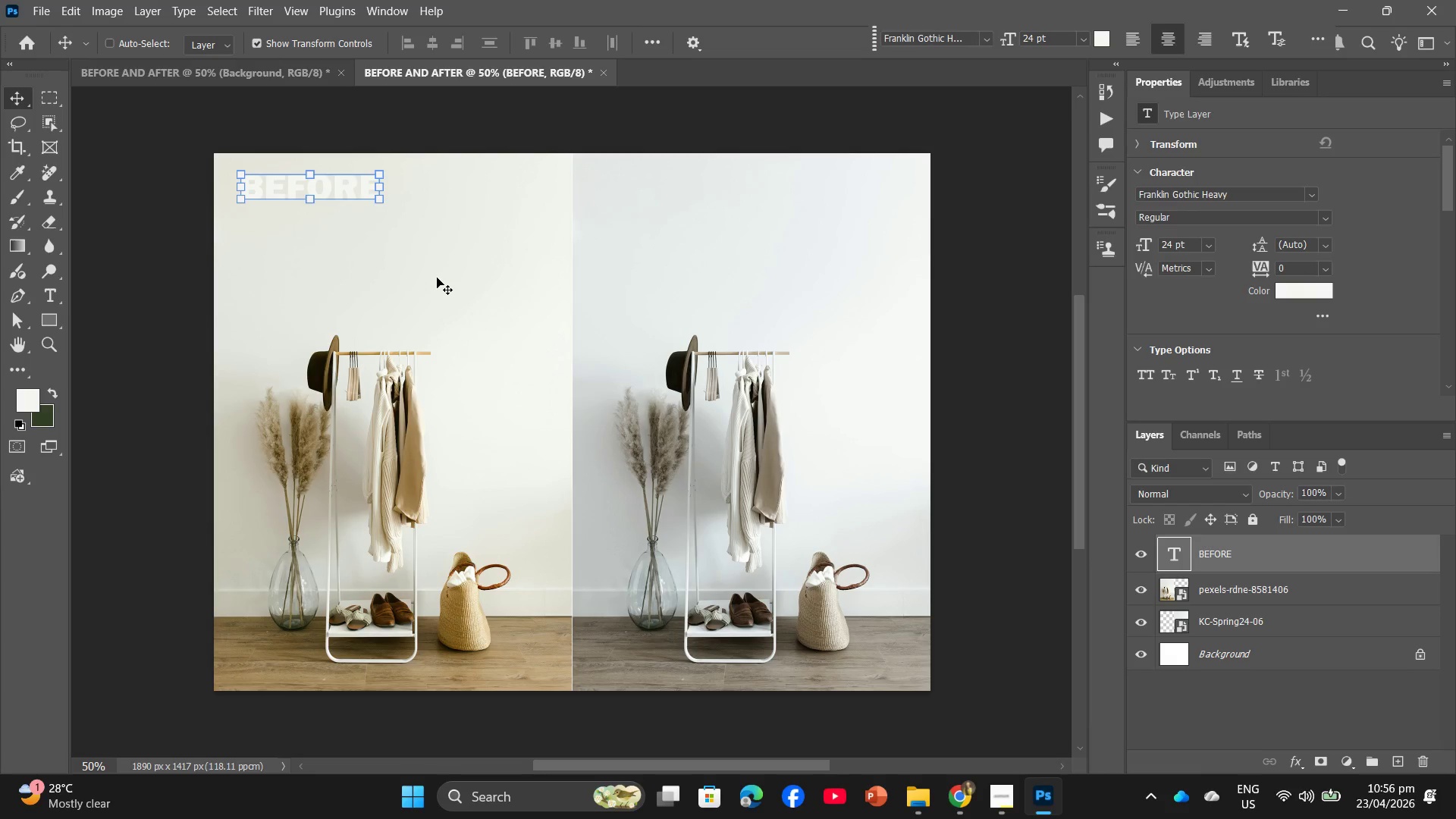 
key(Control+V)
 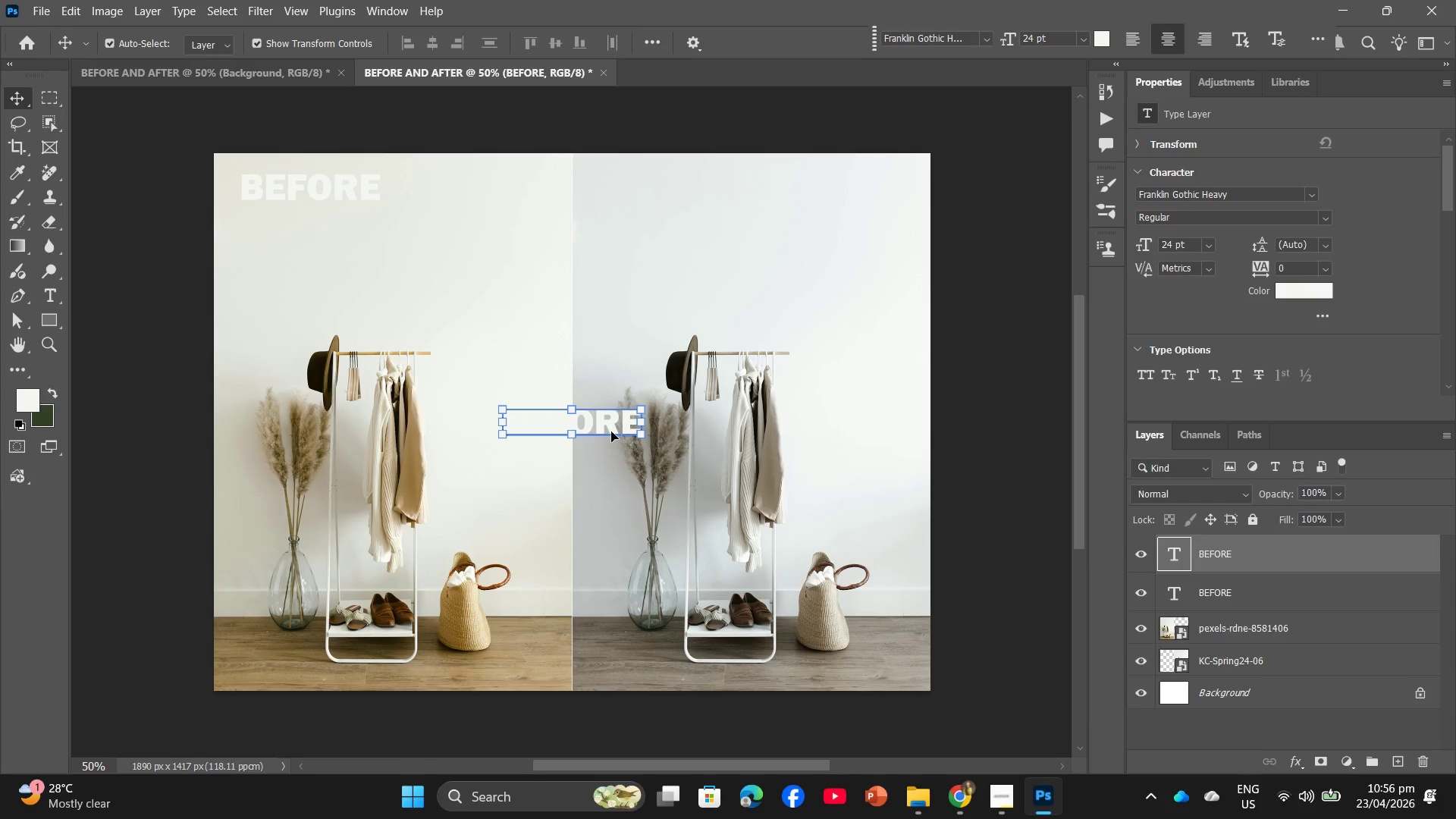 
left_click_drag(start_coordinate=[610, 426], to_coordinate=[696, 193])
 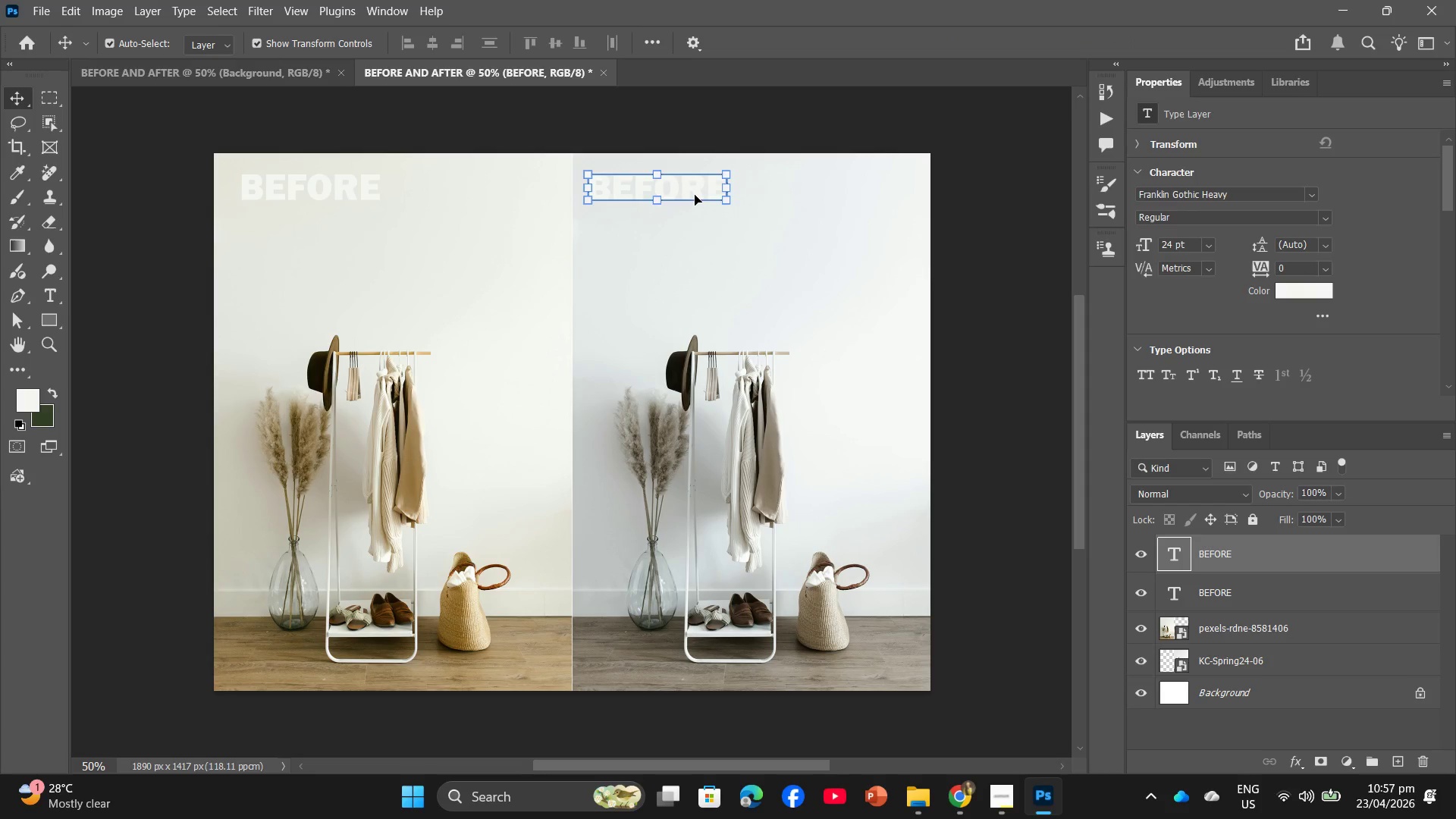 
double_click([695, 195])
 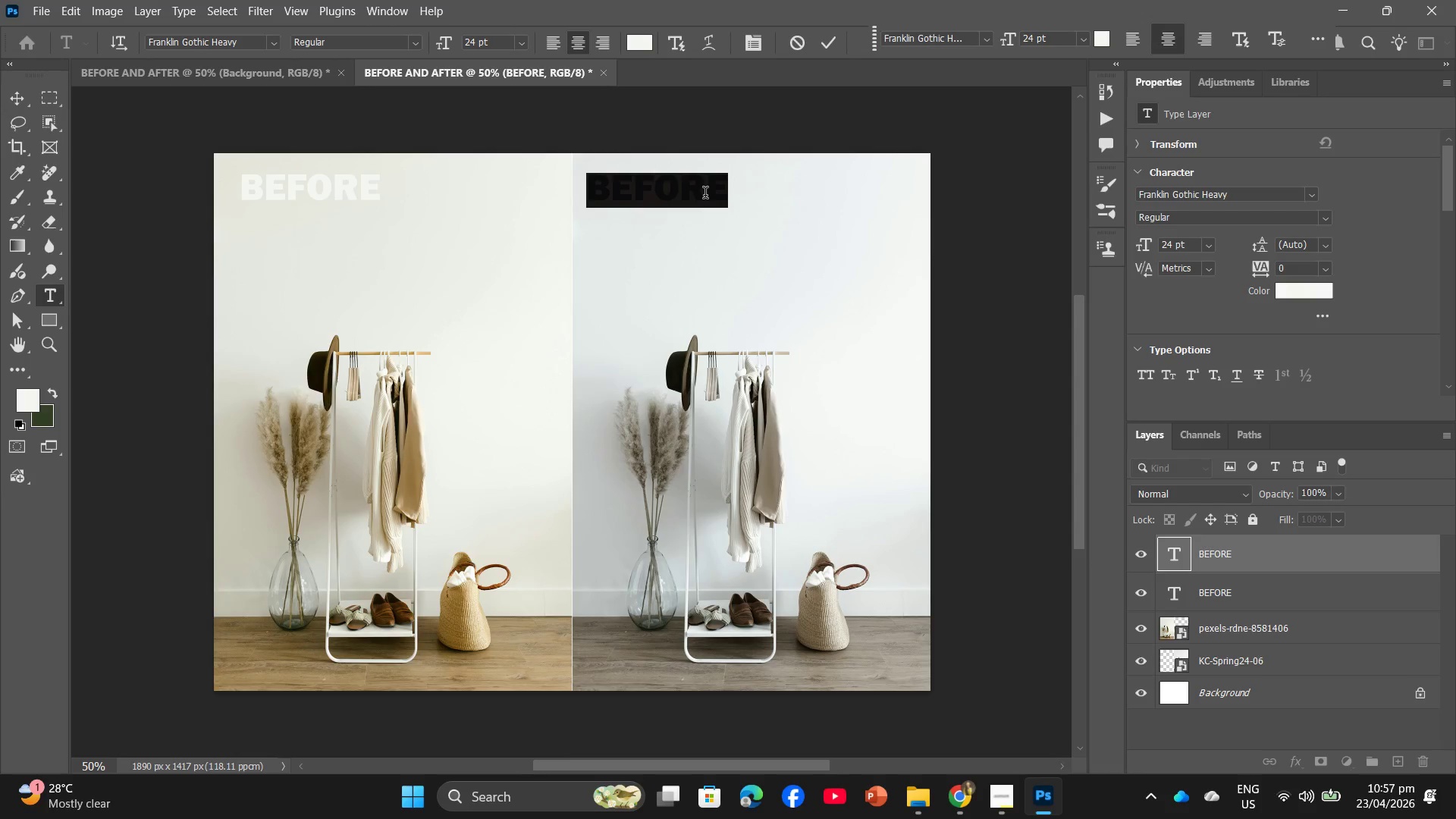 
type(AFTER)
 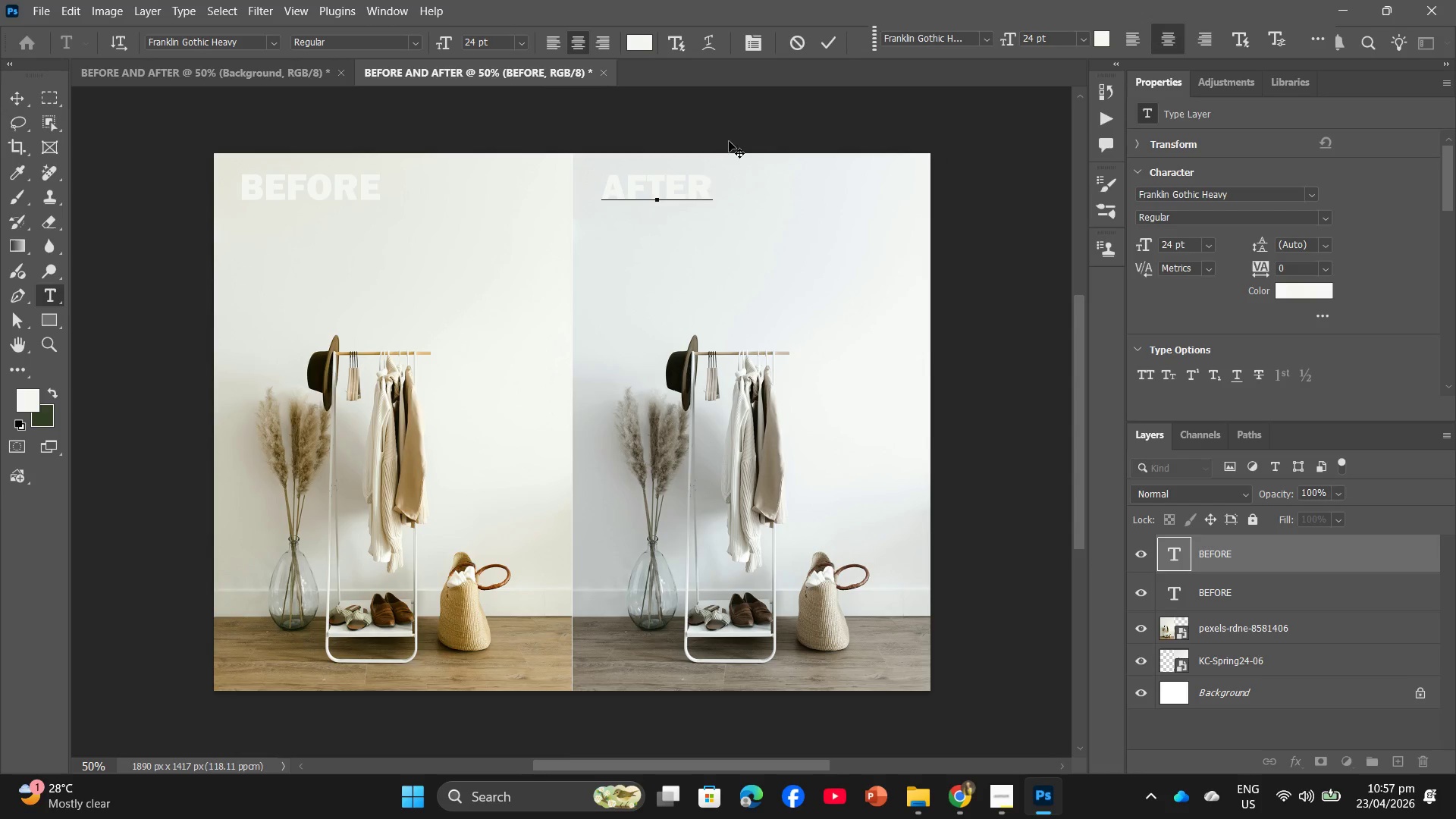 
left_click([48, 0])
 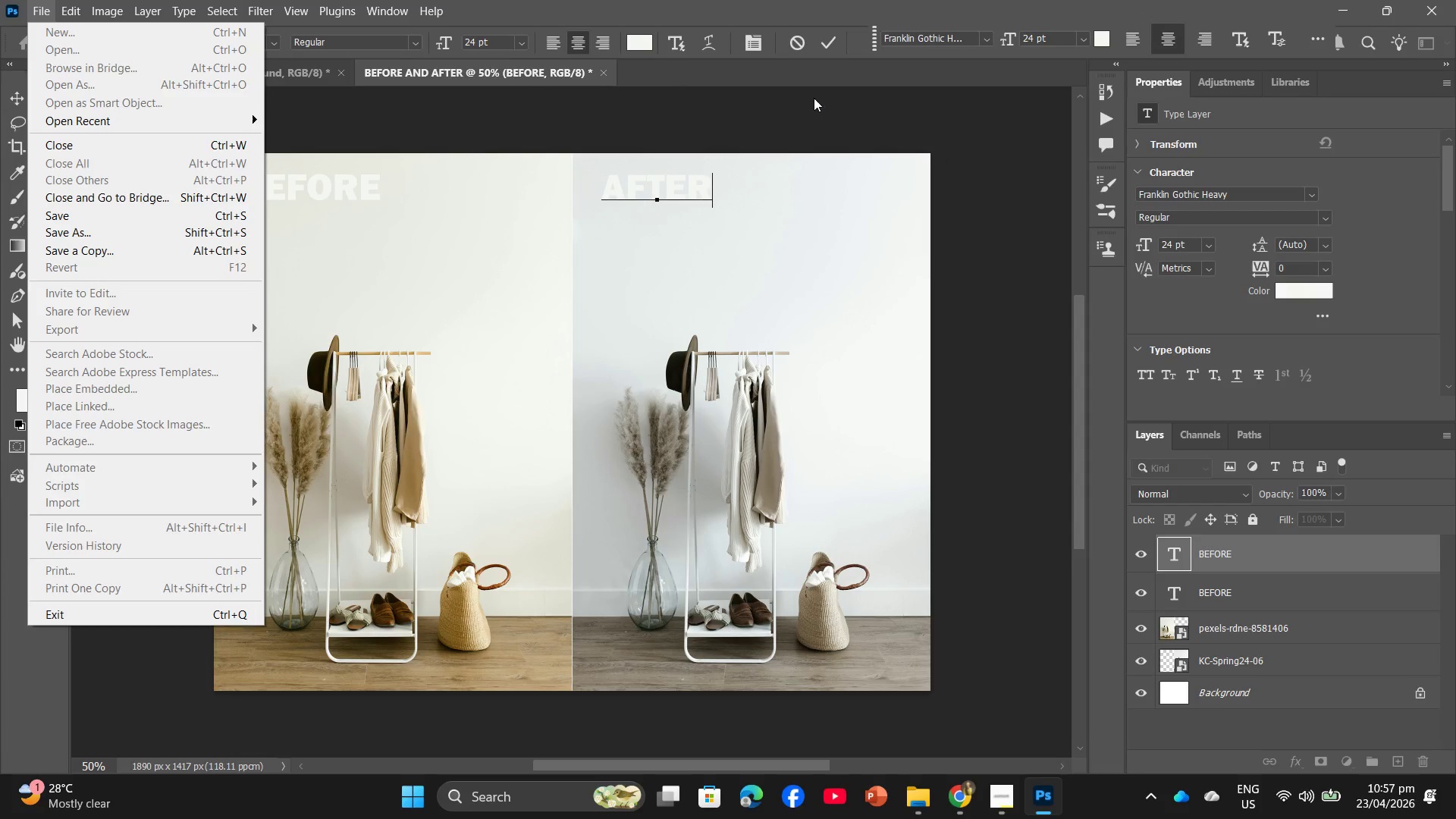 
double_click([814, 131])
 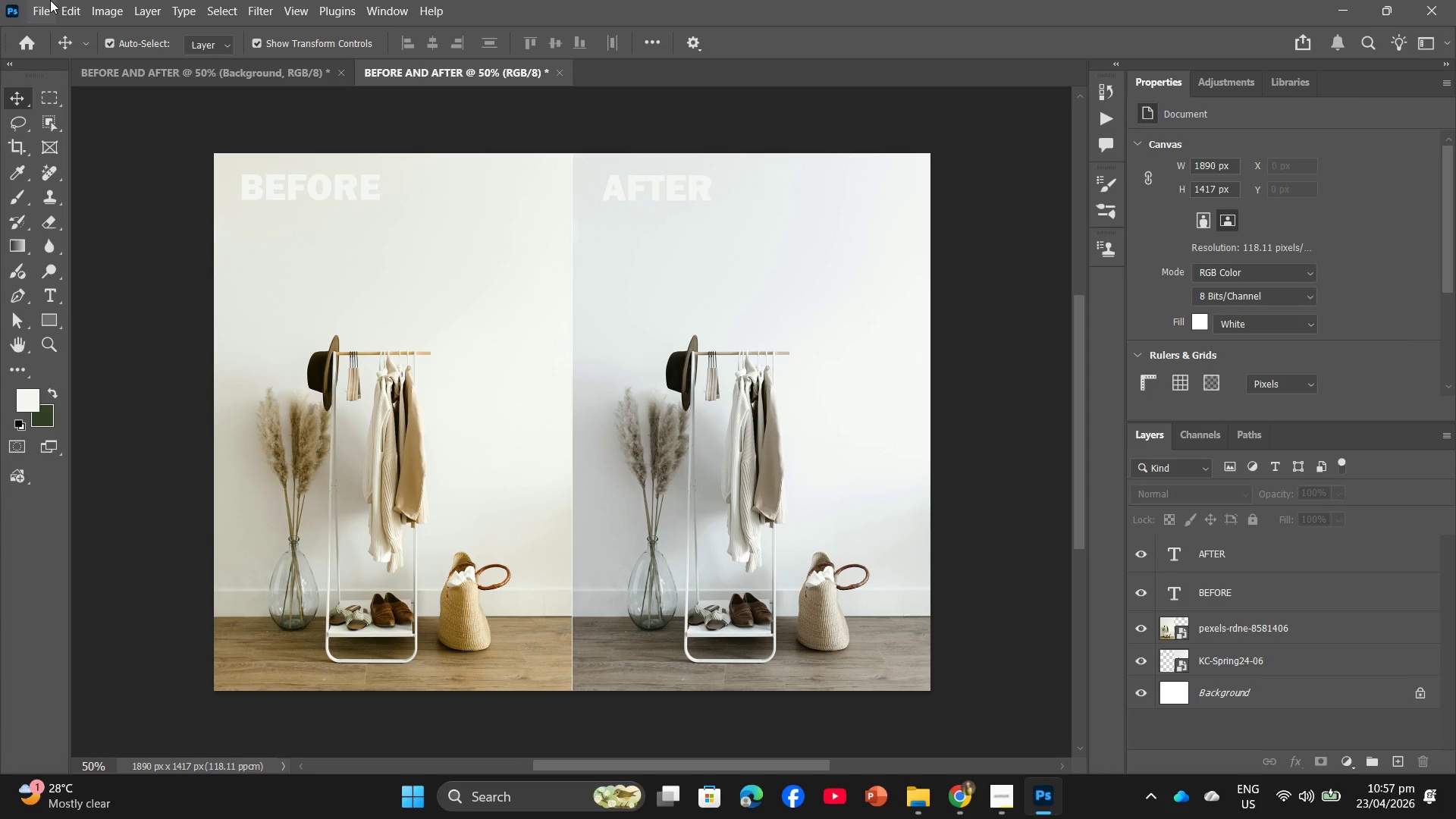 
left_click([50, 0])
 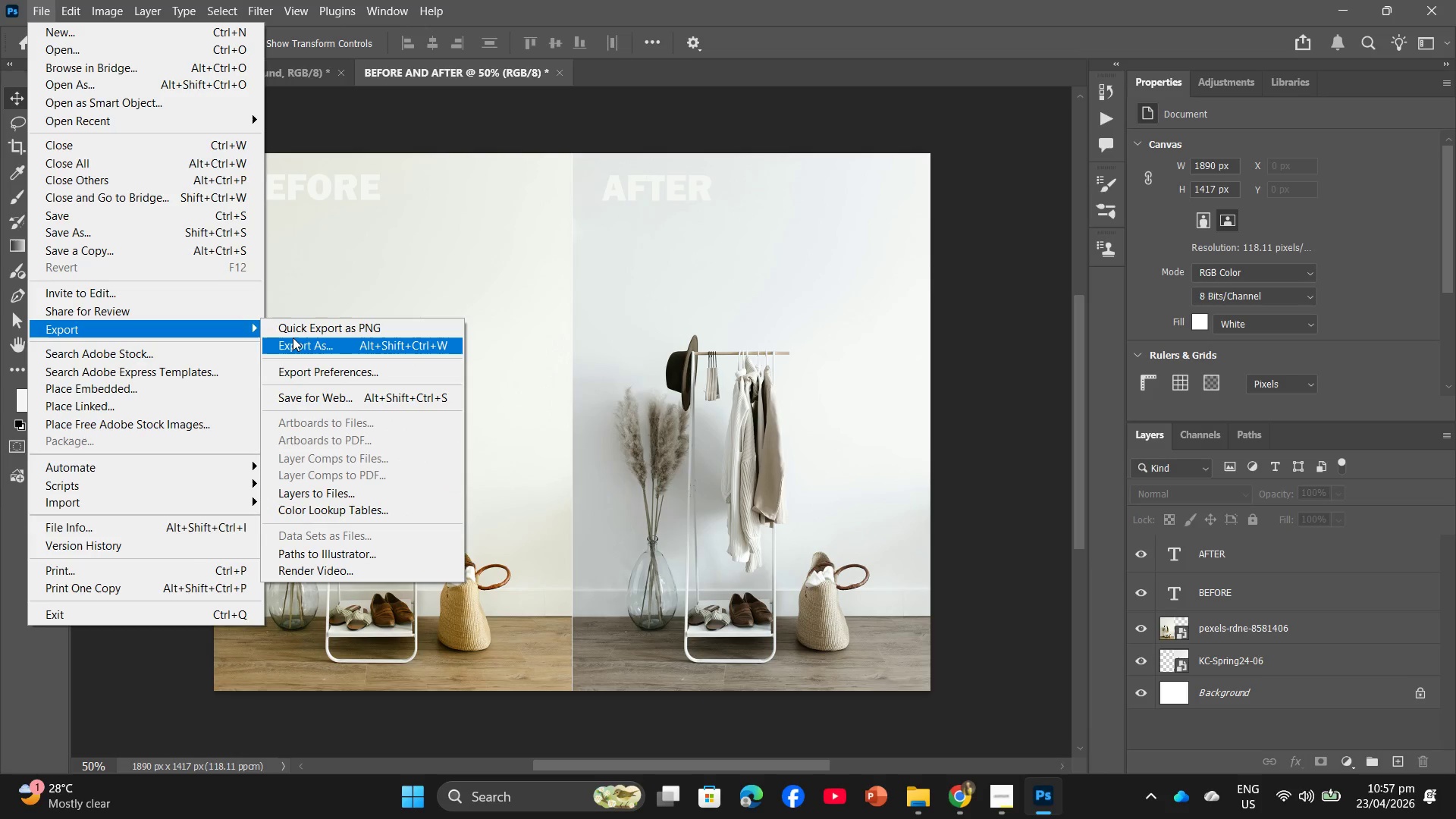 
left_click([326, 342])
 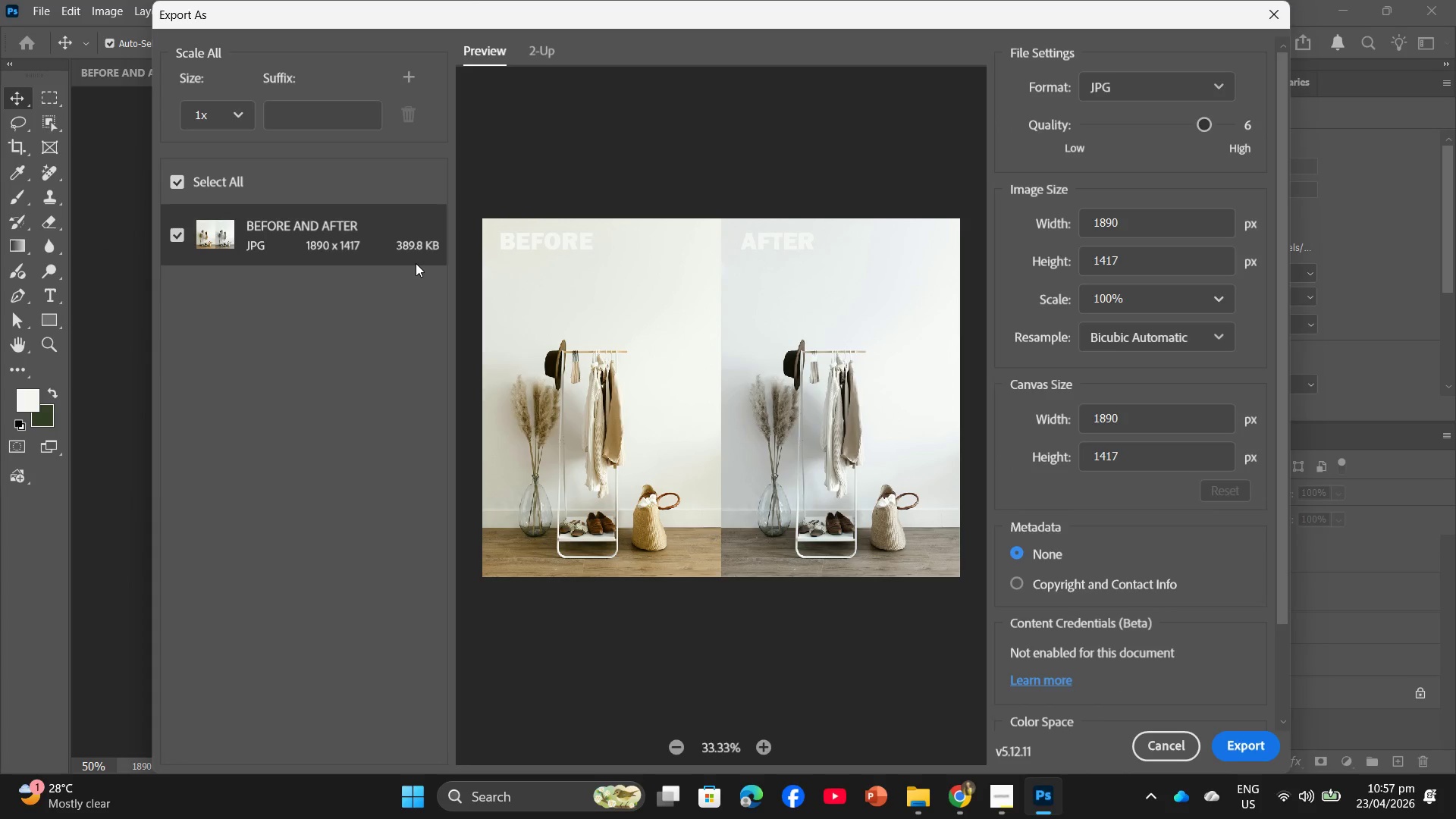 
wait(5.62)
 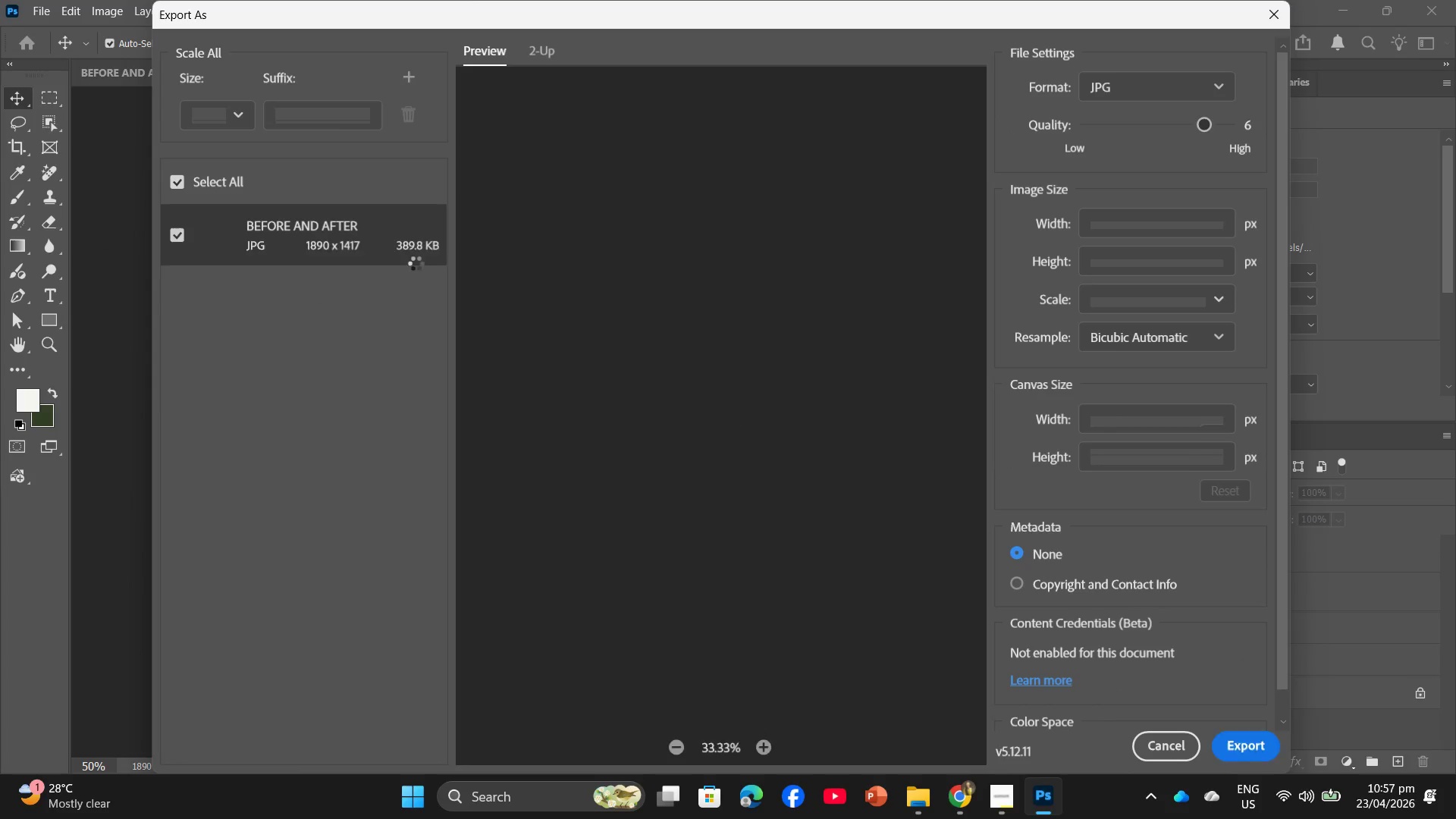 
left_click([1266, 742])
 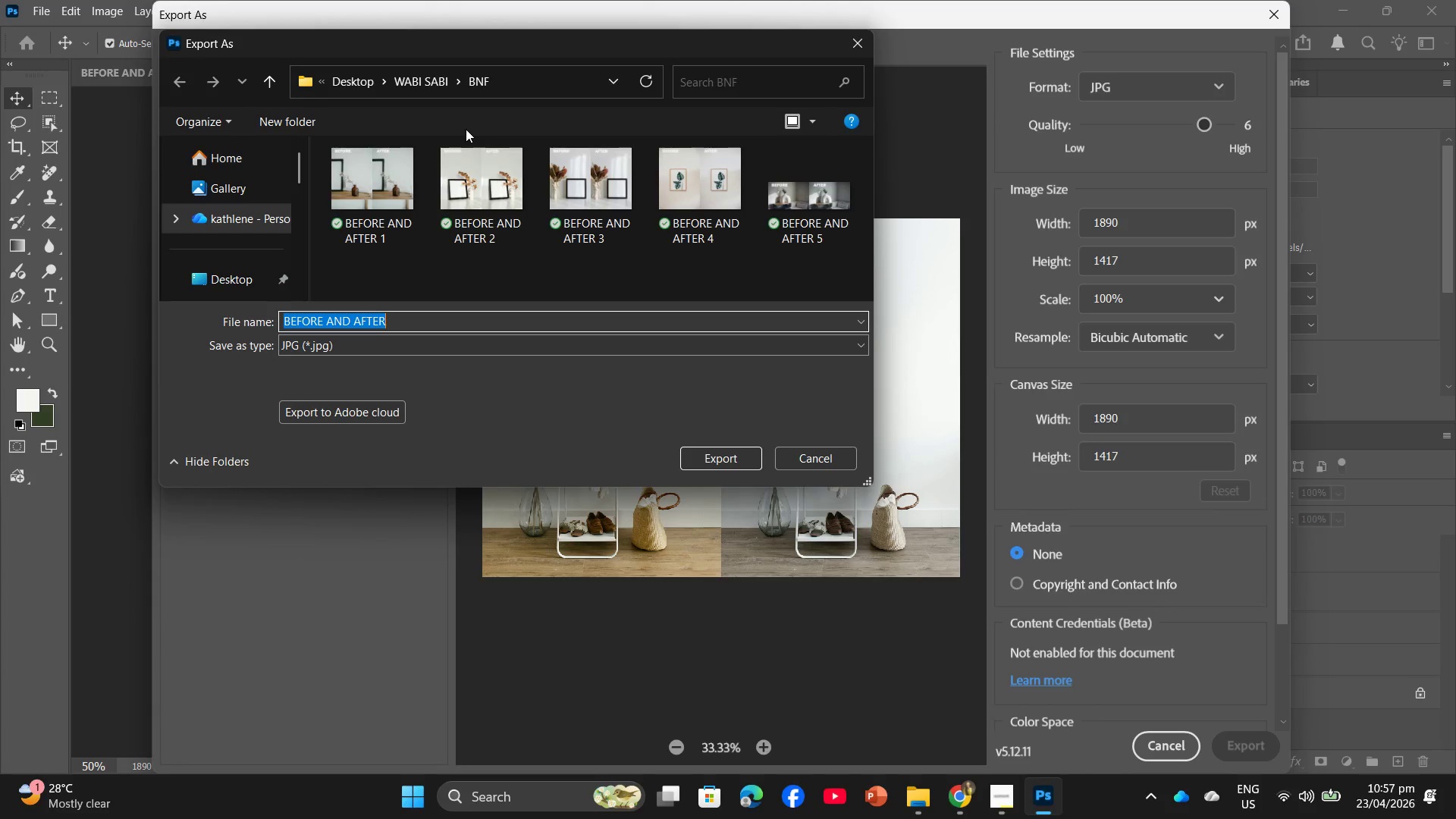 
mouse_move([447, 210])
 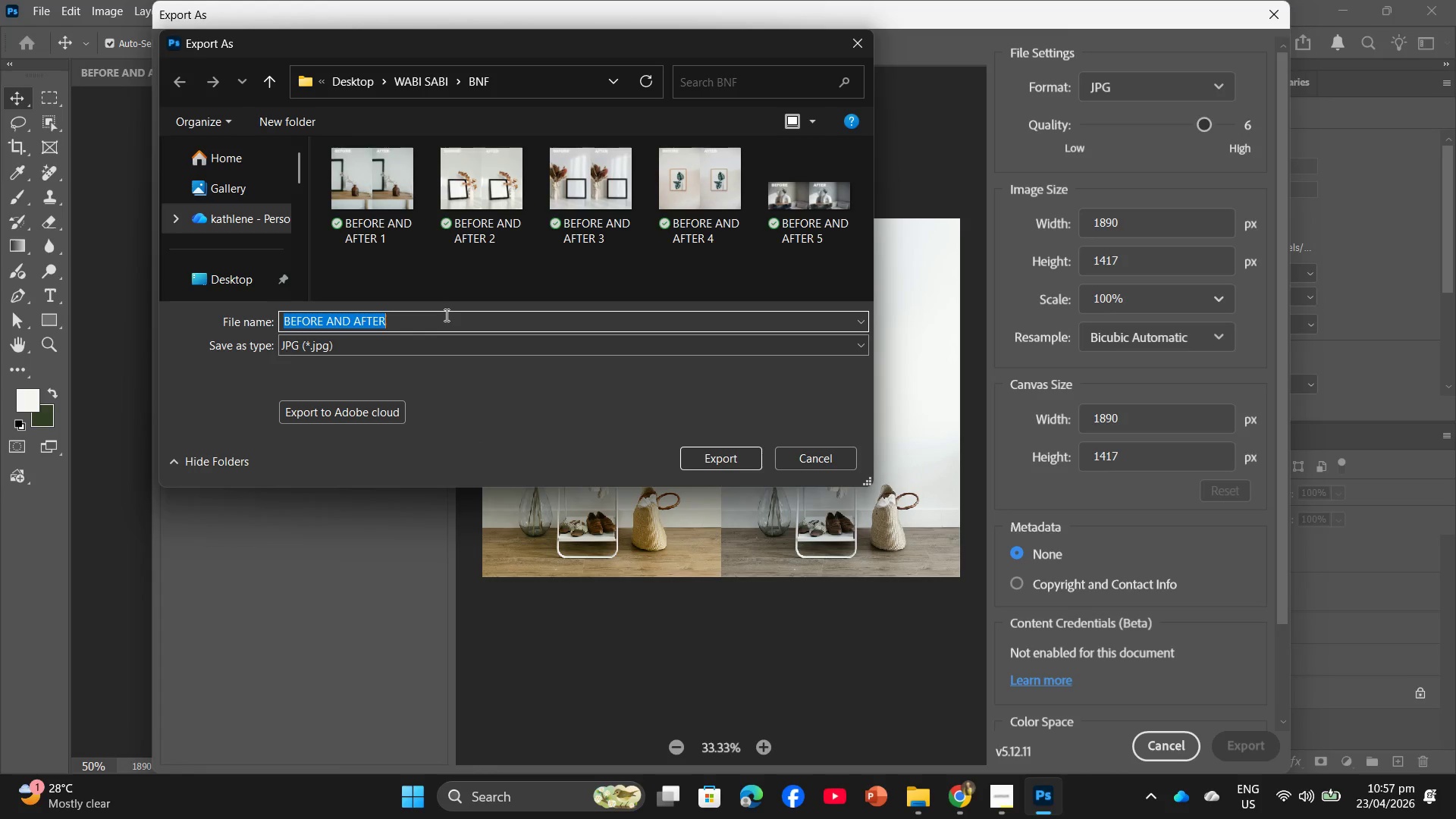 
left_click([447, 317])
 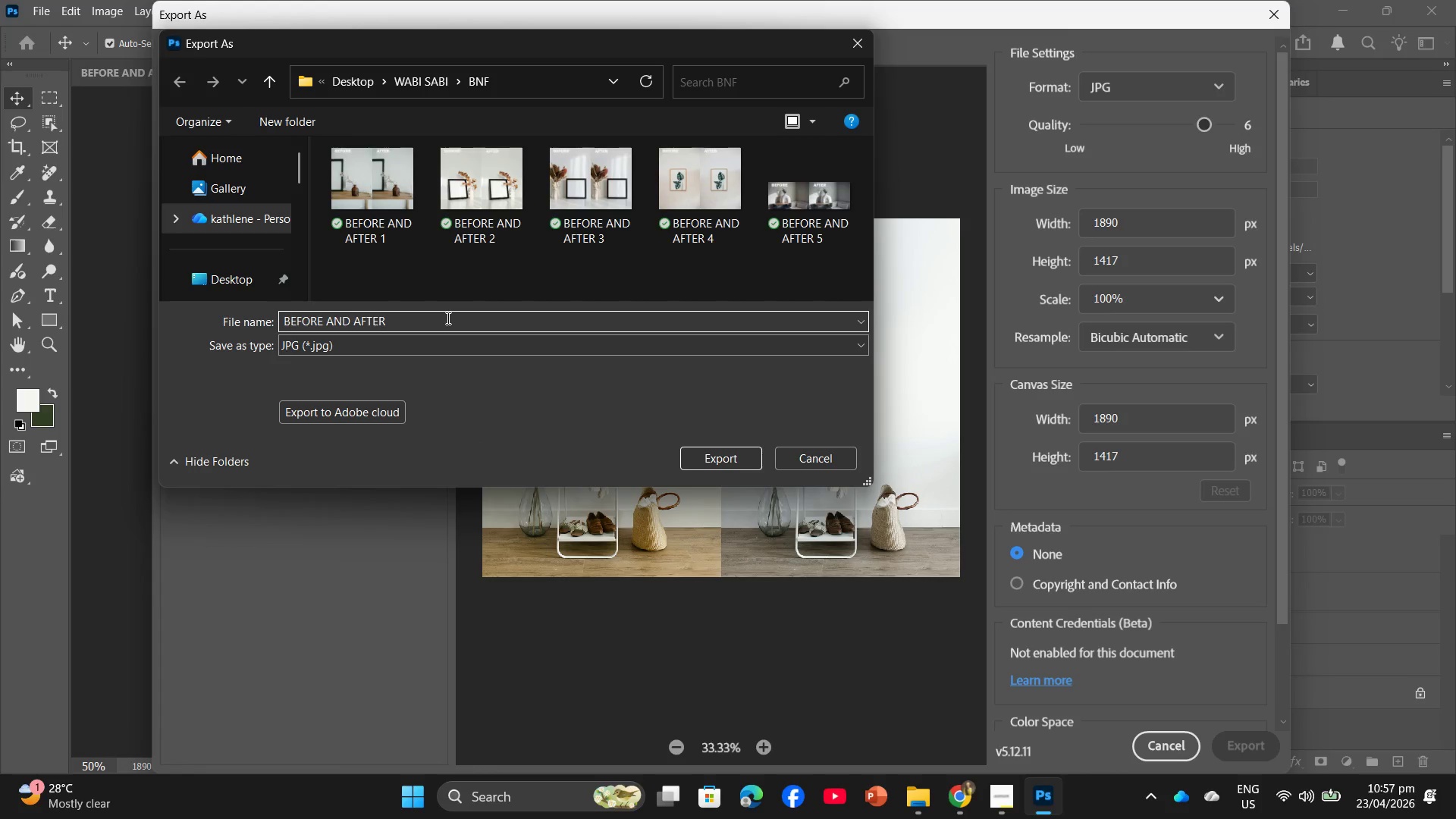 
key(Space)
 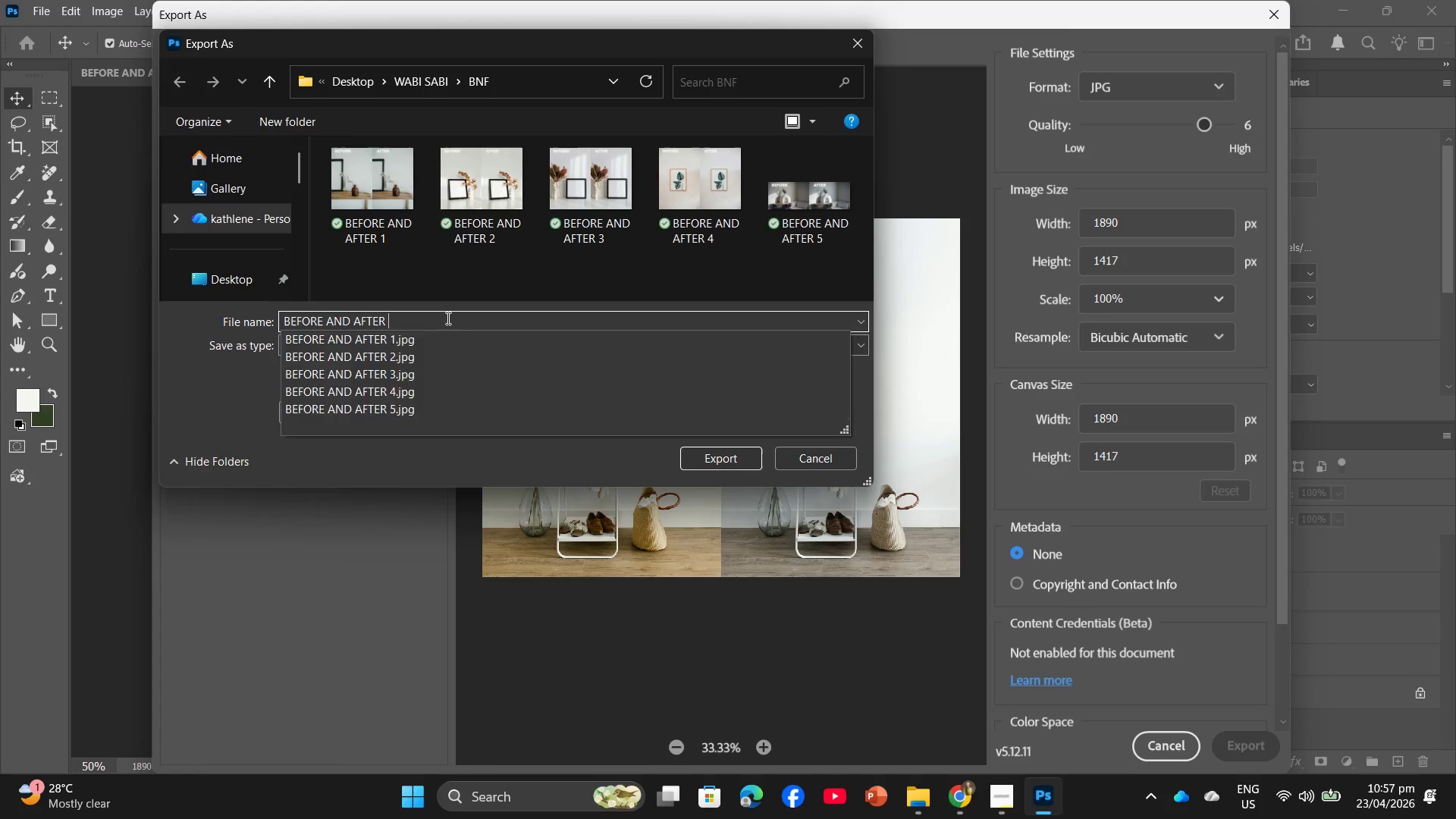 
key(6)
 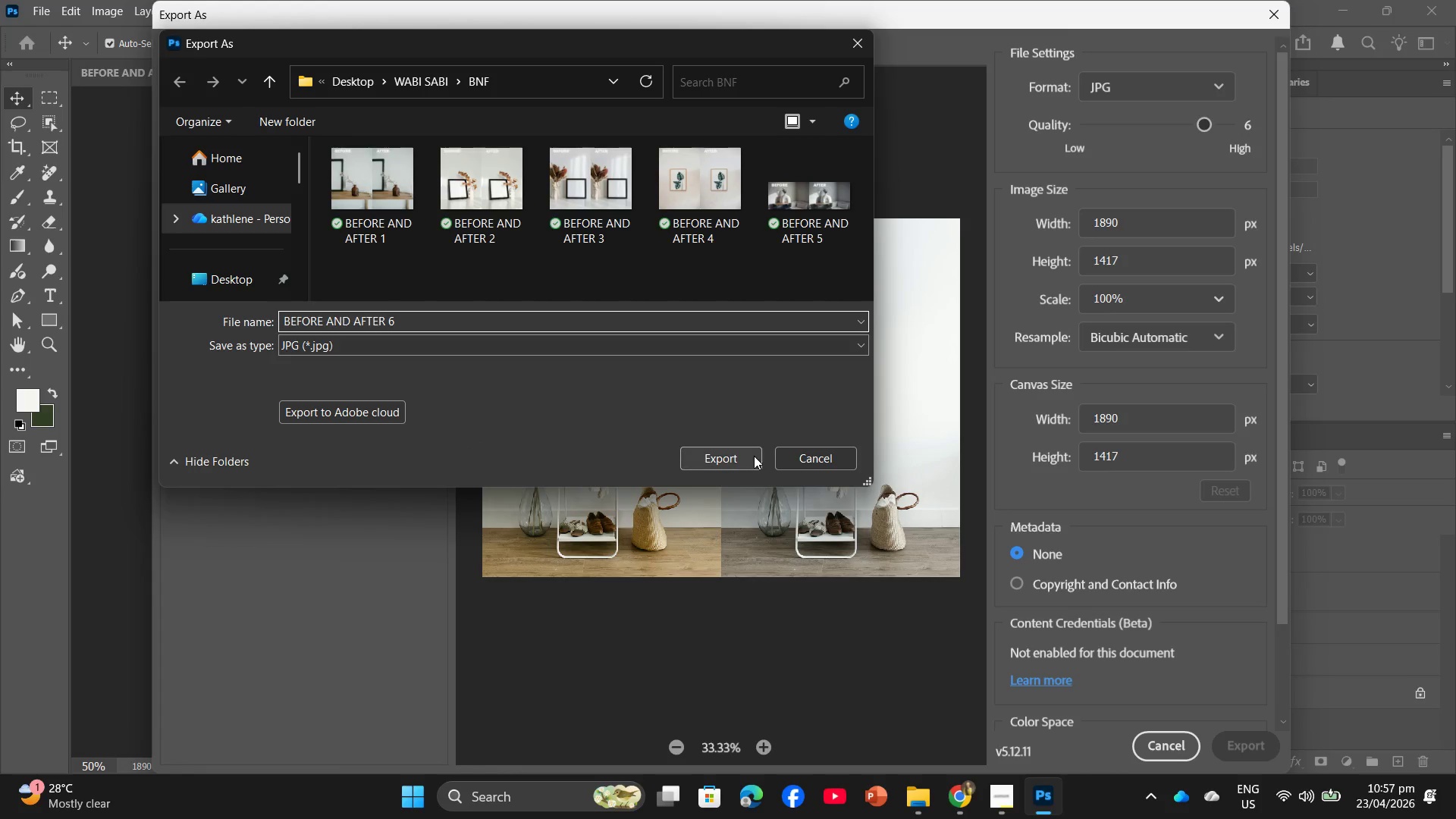 
left_click([754, 456])
 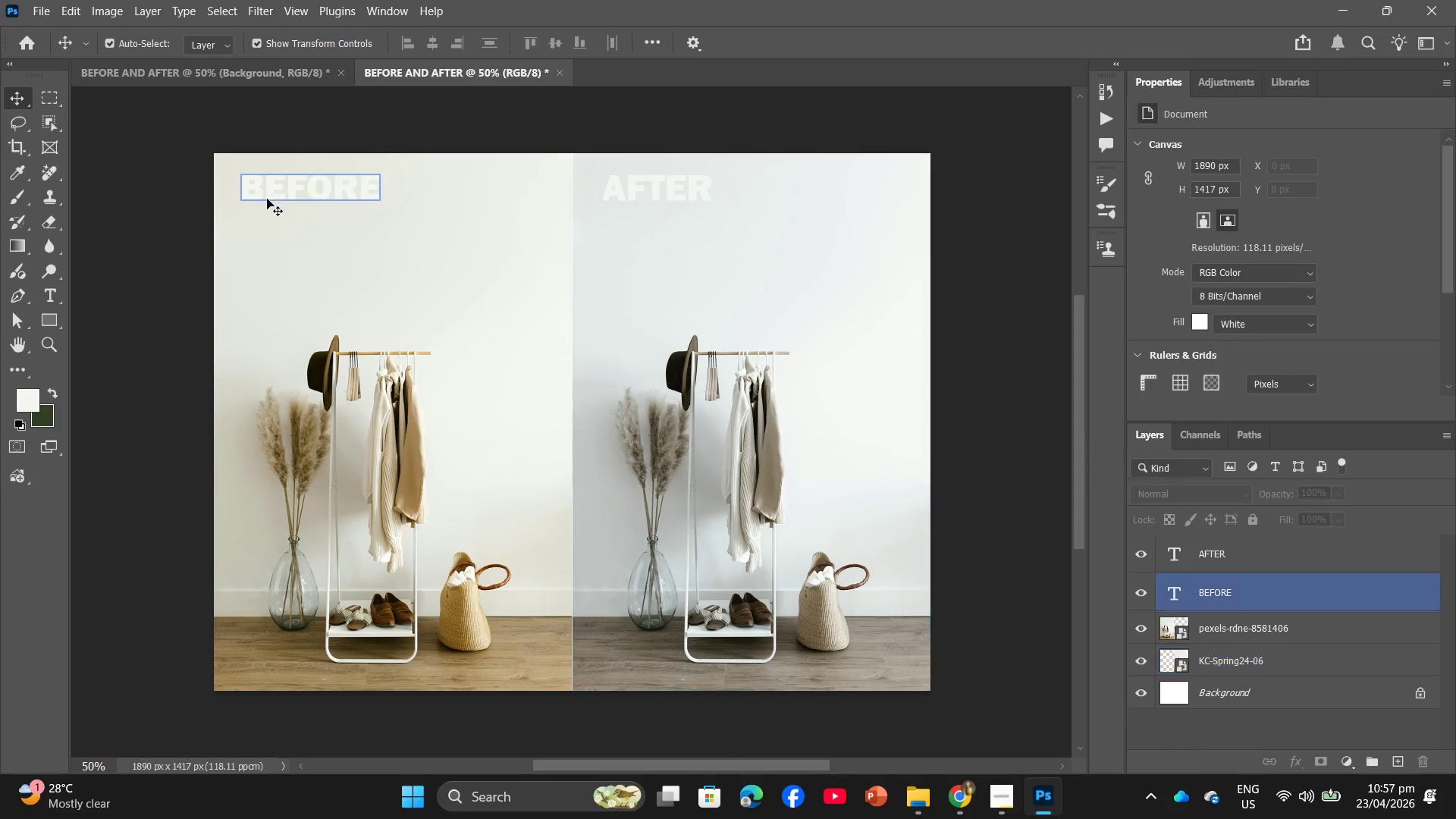 
left_click([432, 378])
 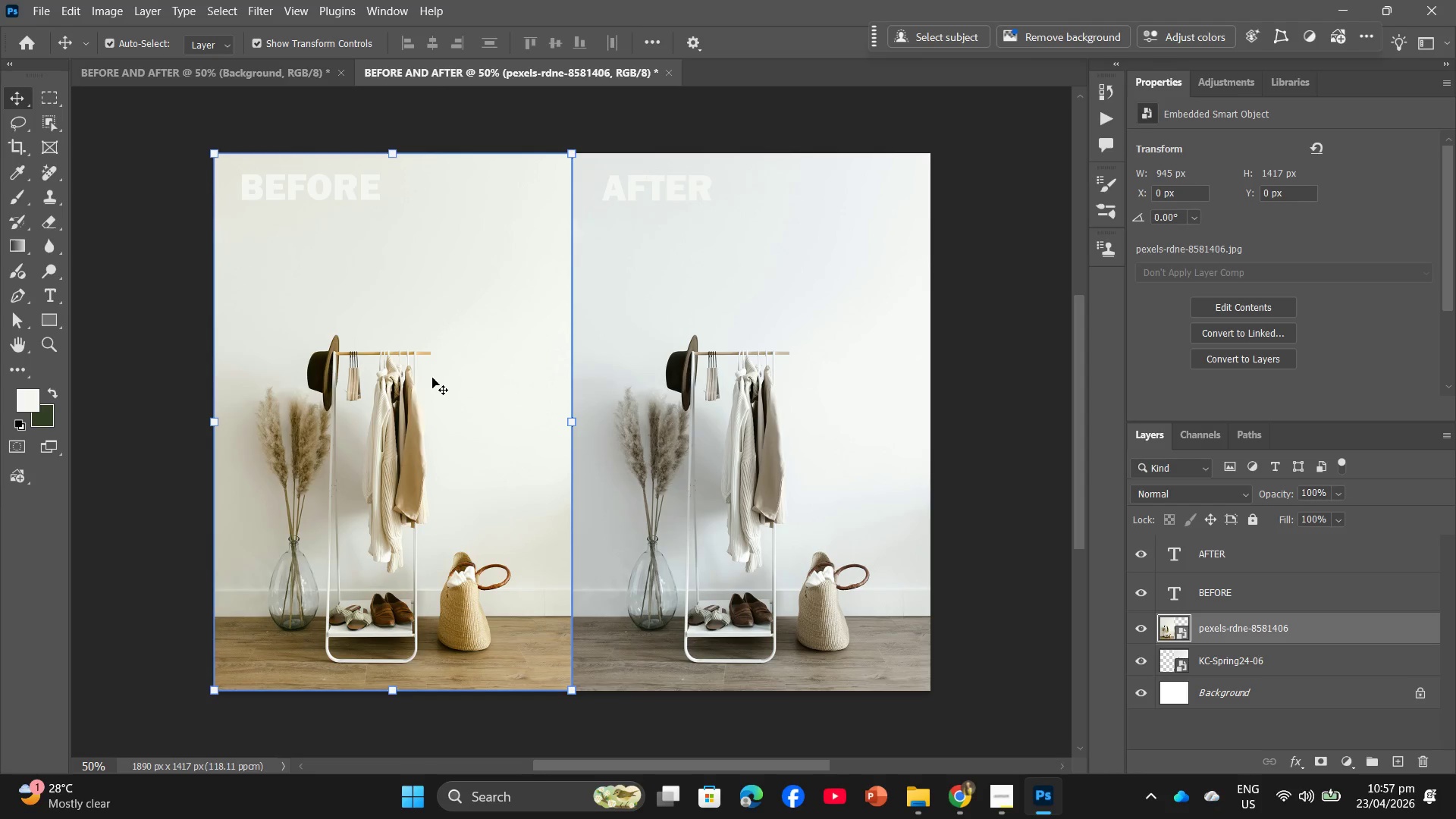 
key(Backspace)
 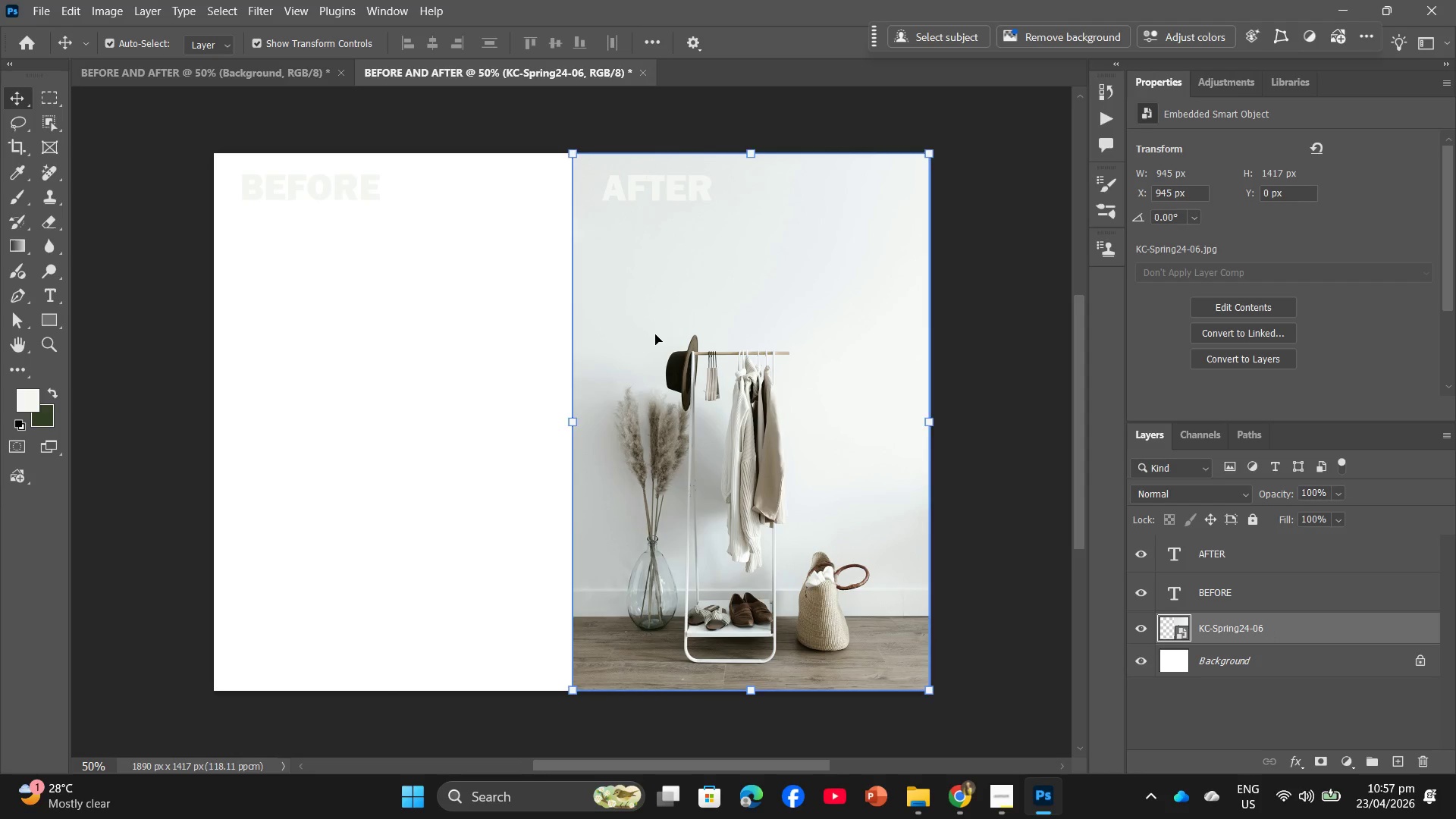 
key(Backspace)
 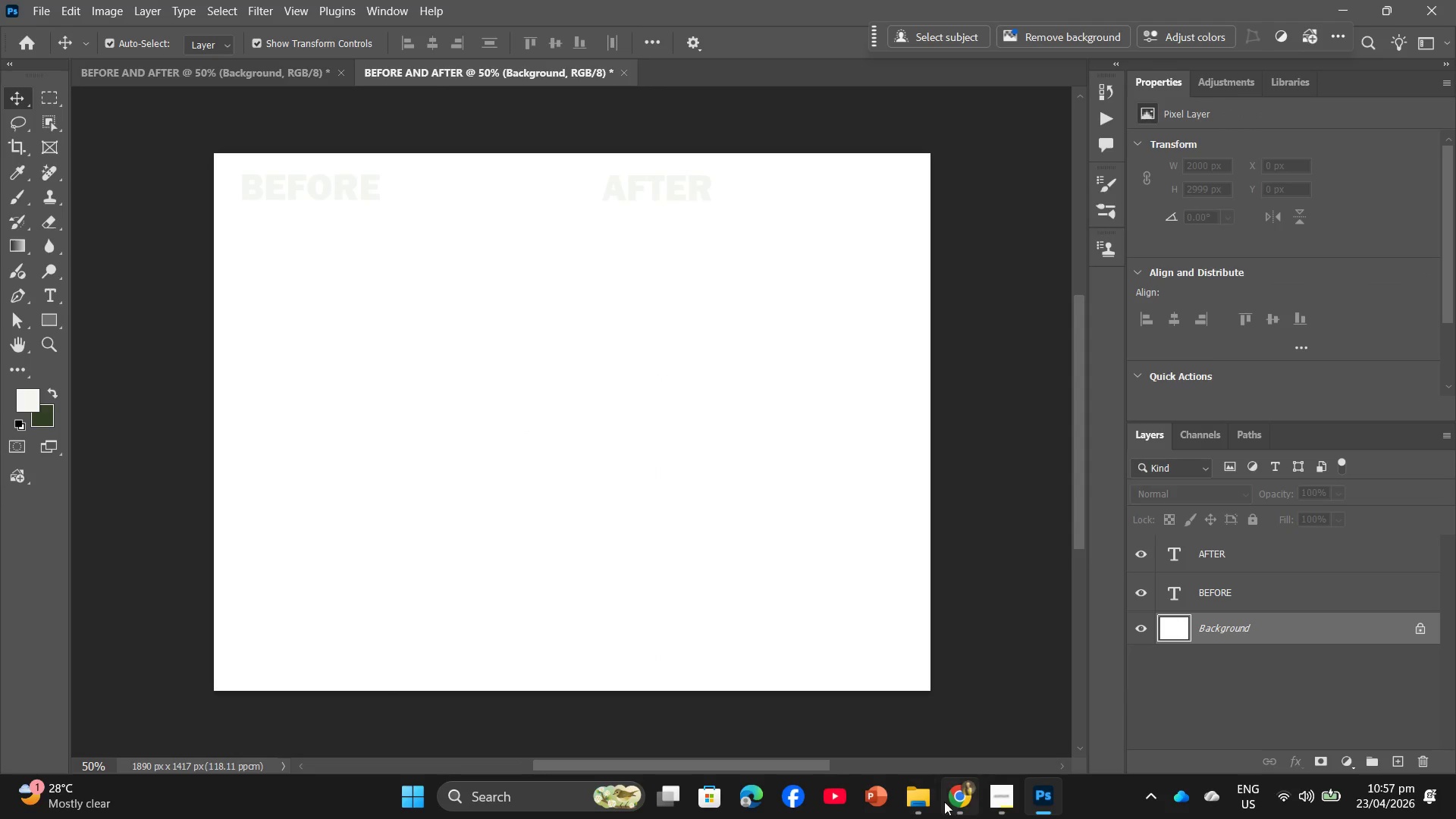 
left_click([930, 792])
 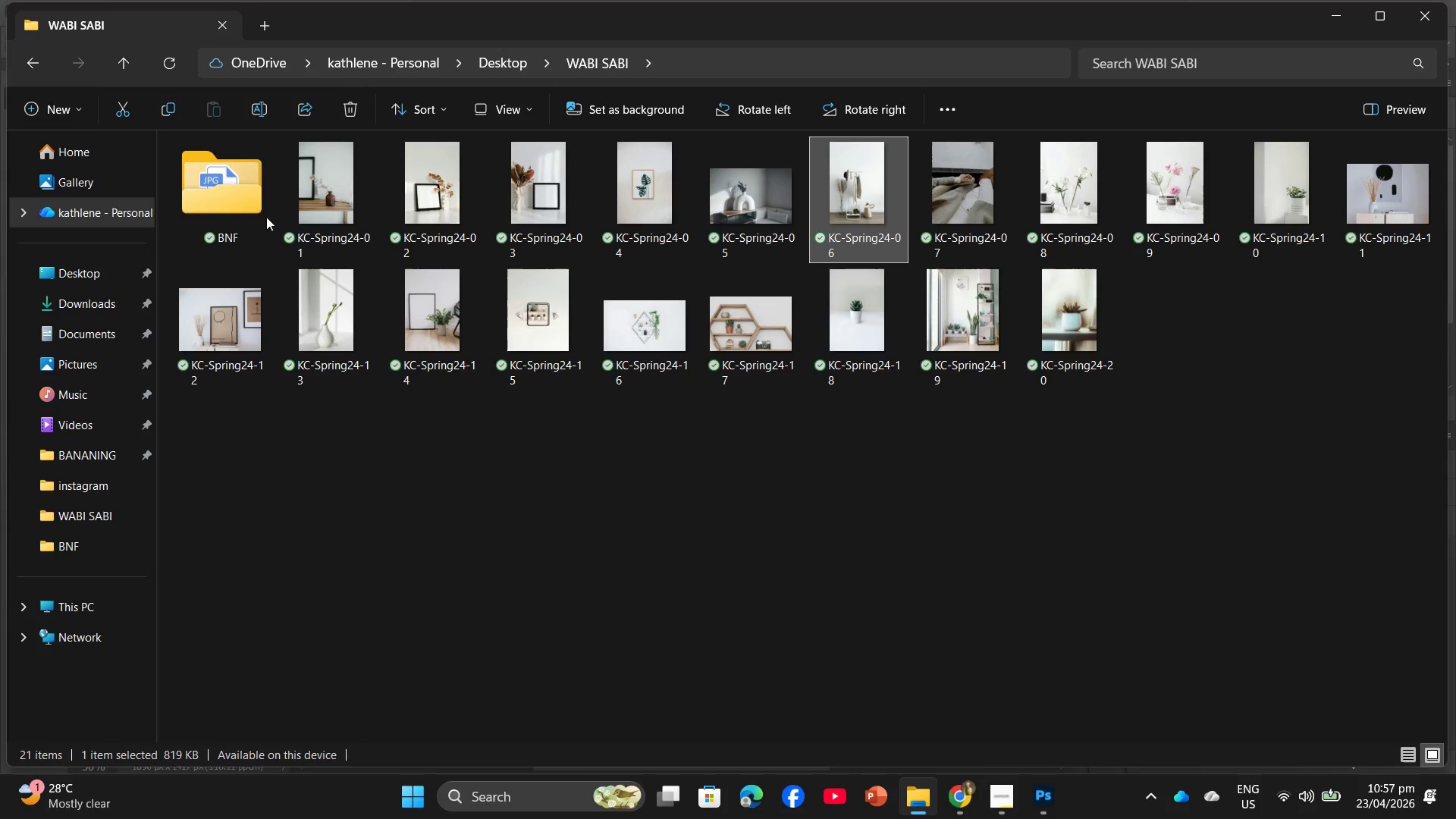 
left_click([100, 298])
 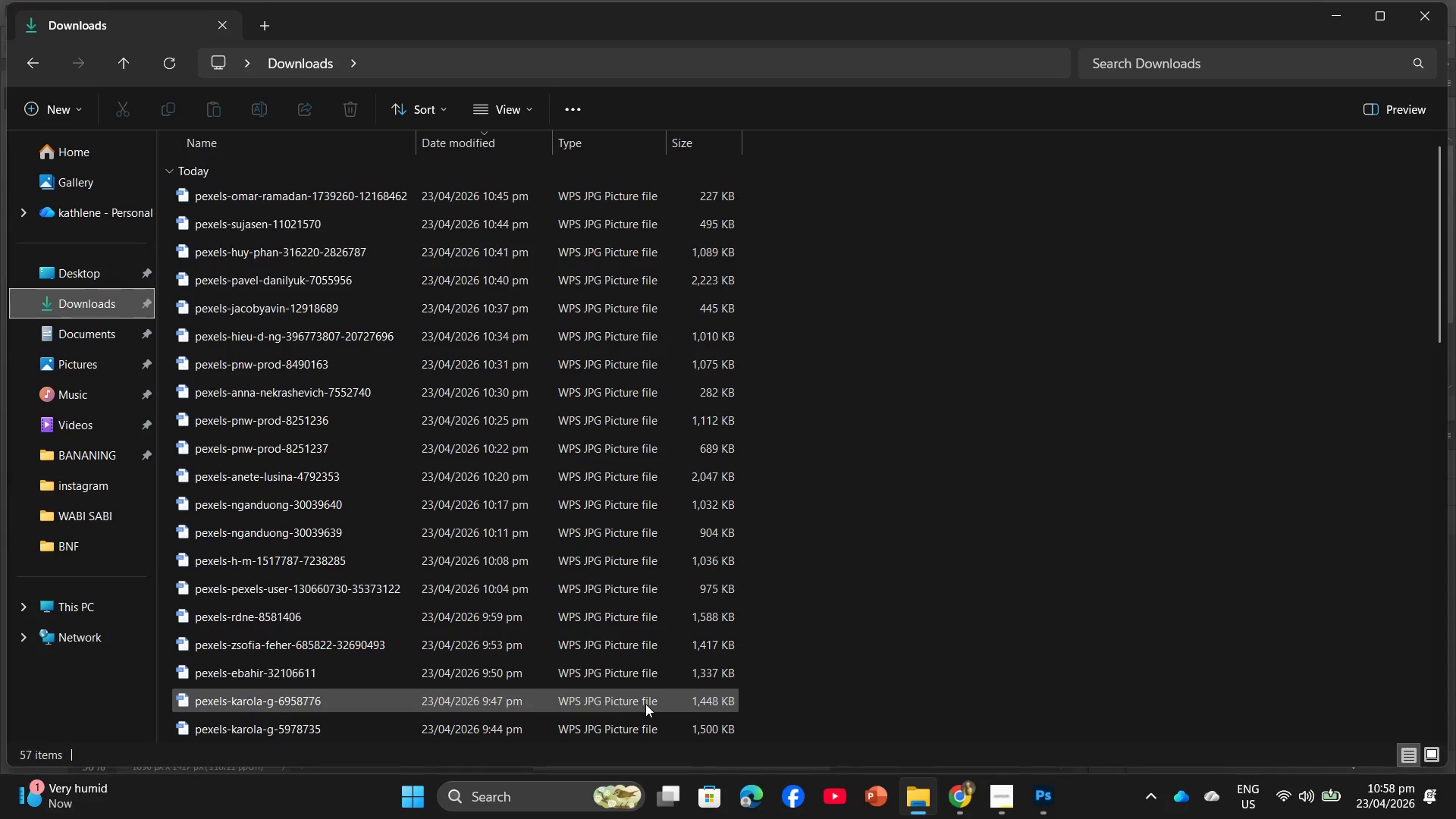 
wait(80.76)
 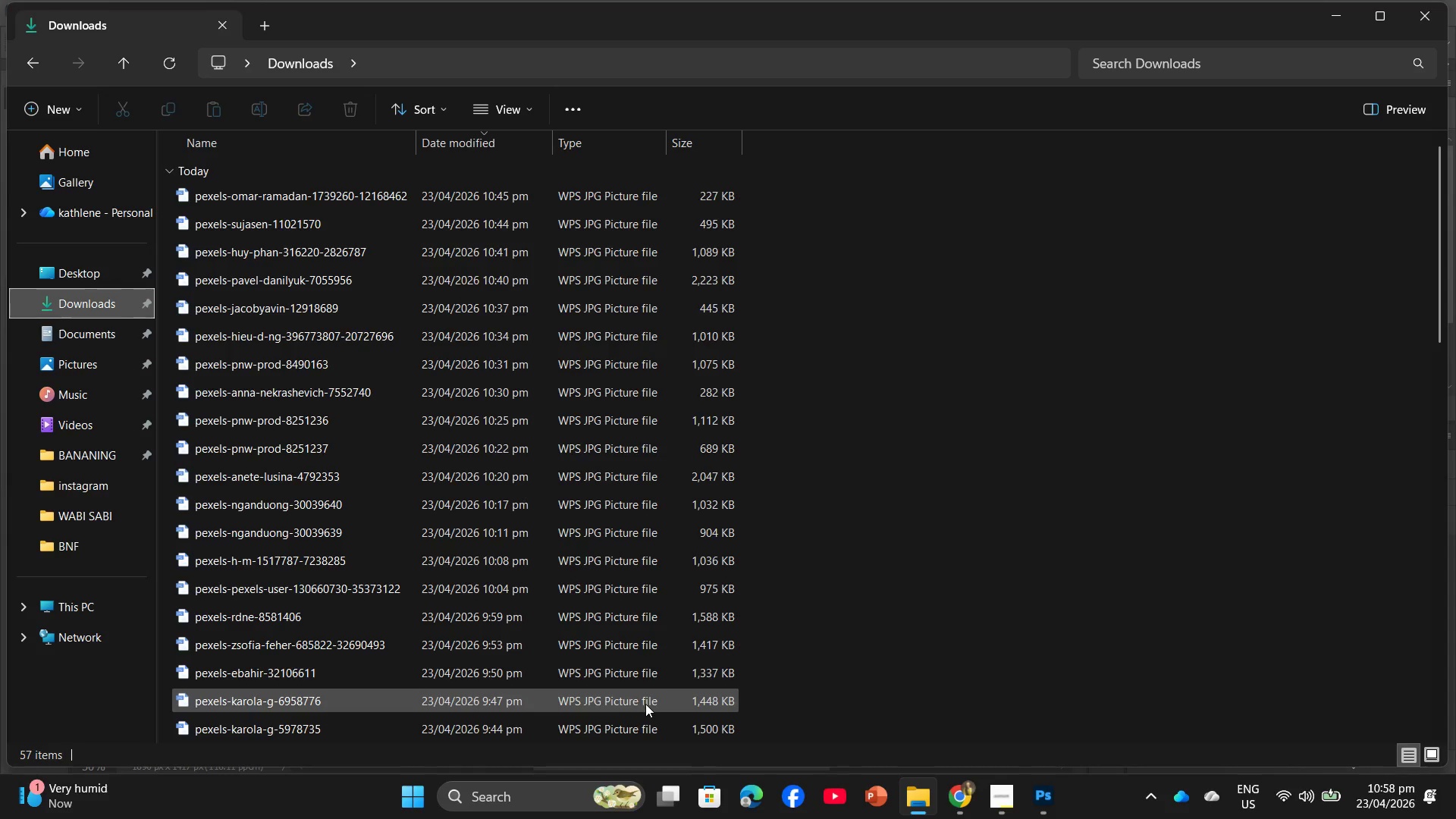 
left_click([1017, 797])